 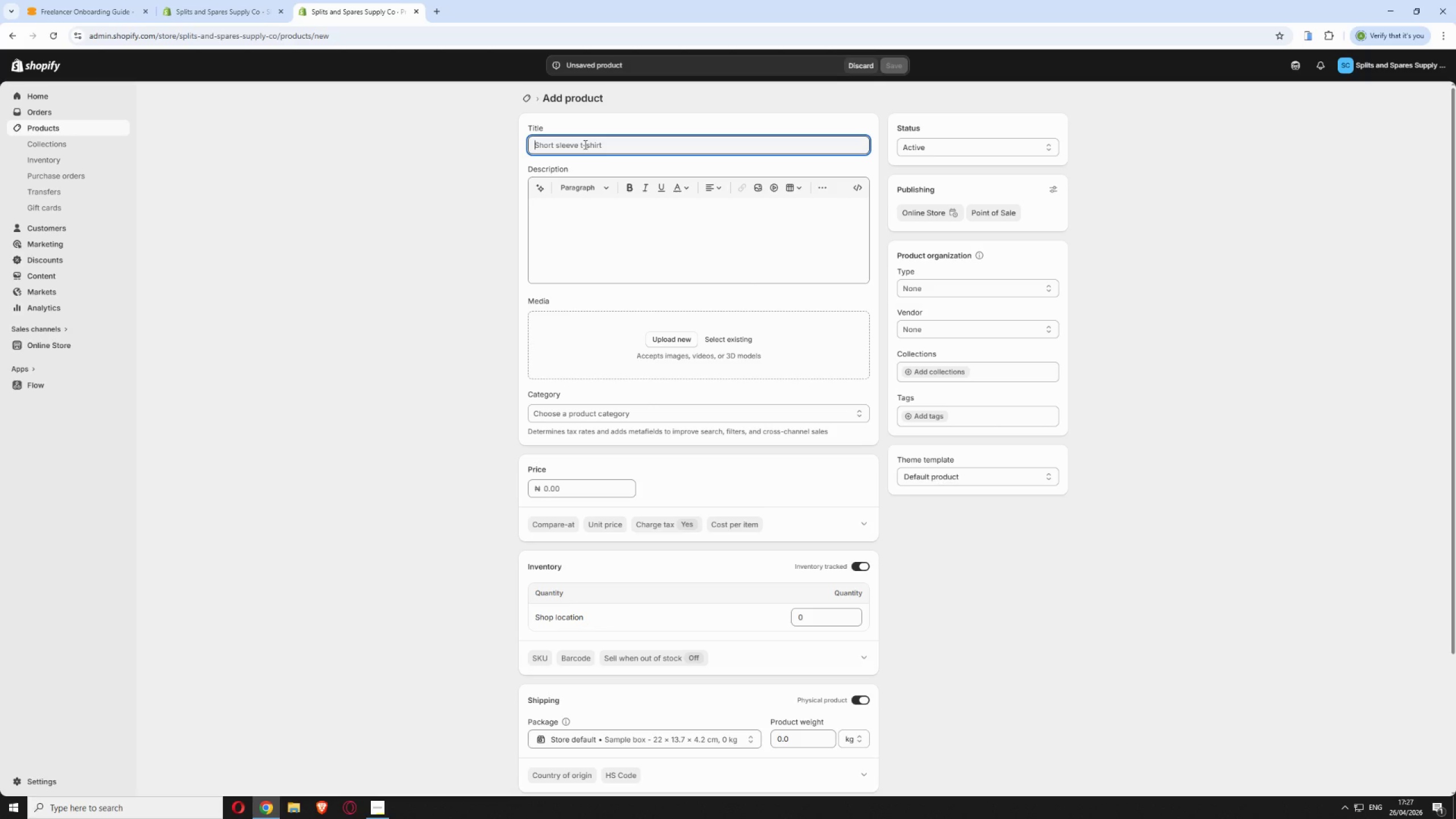 
type(Strike-Zone Rental spray)
 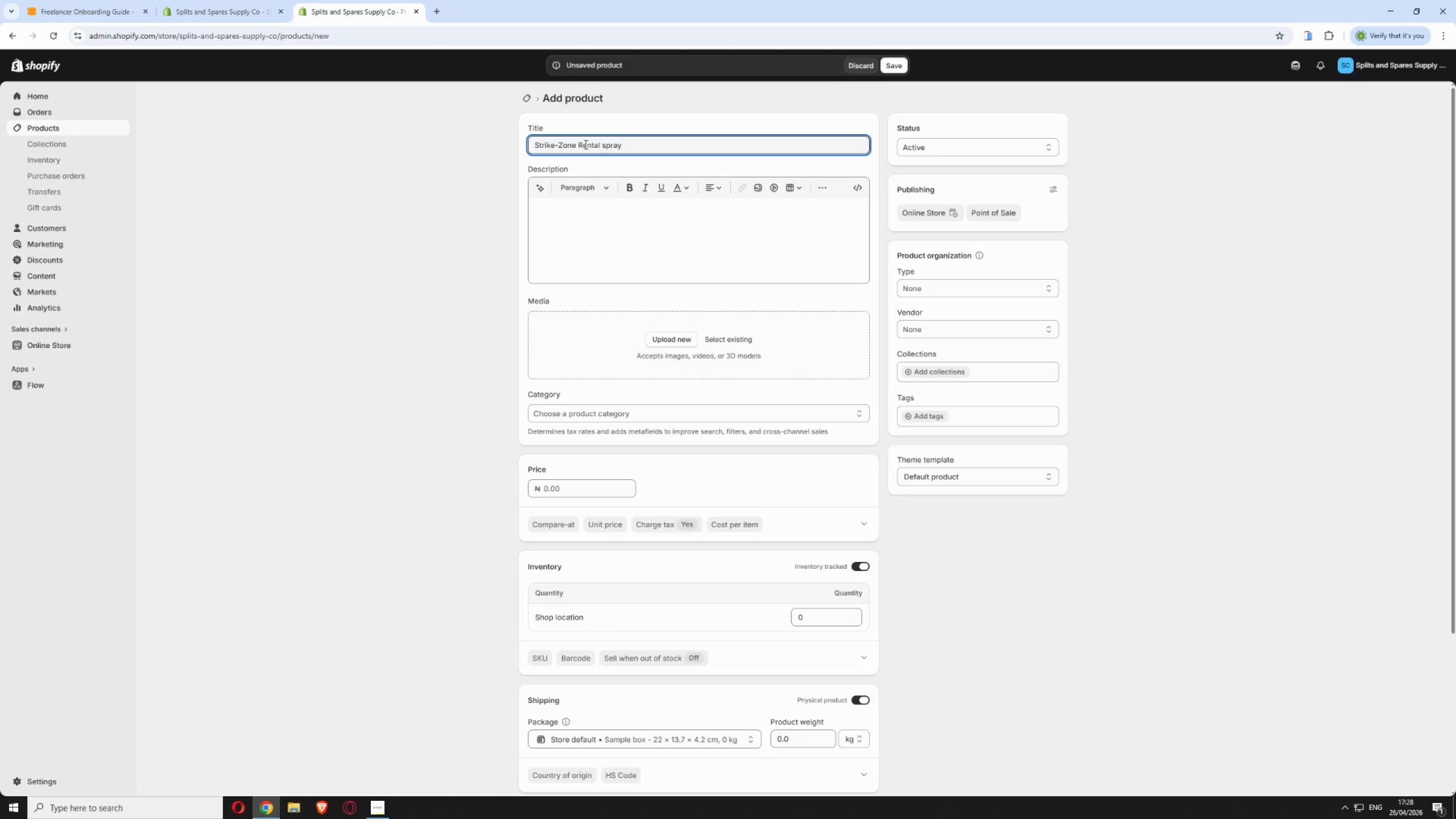 
left_click([596, 218])
 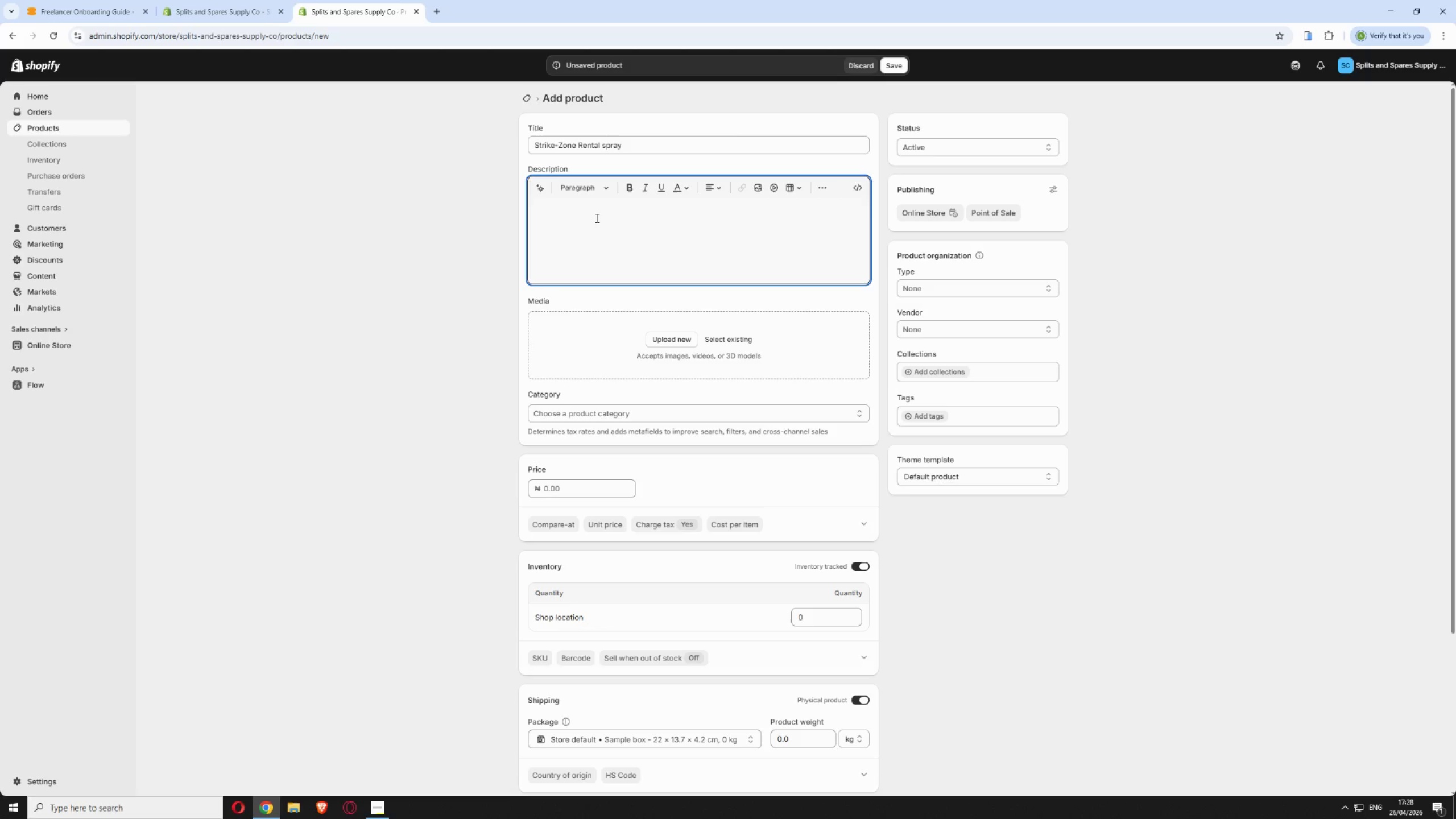 
type(Professional rental show)
key(Backspace)
type(e disintifectant )
 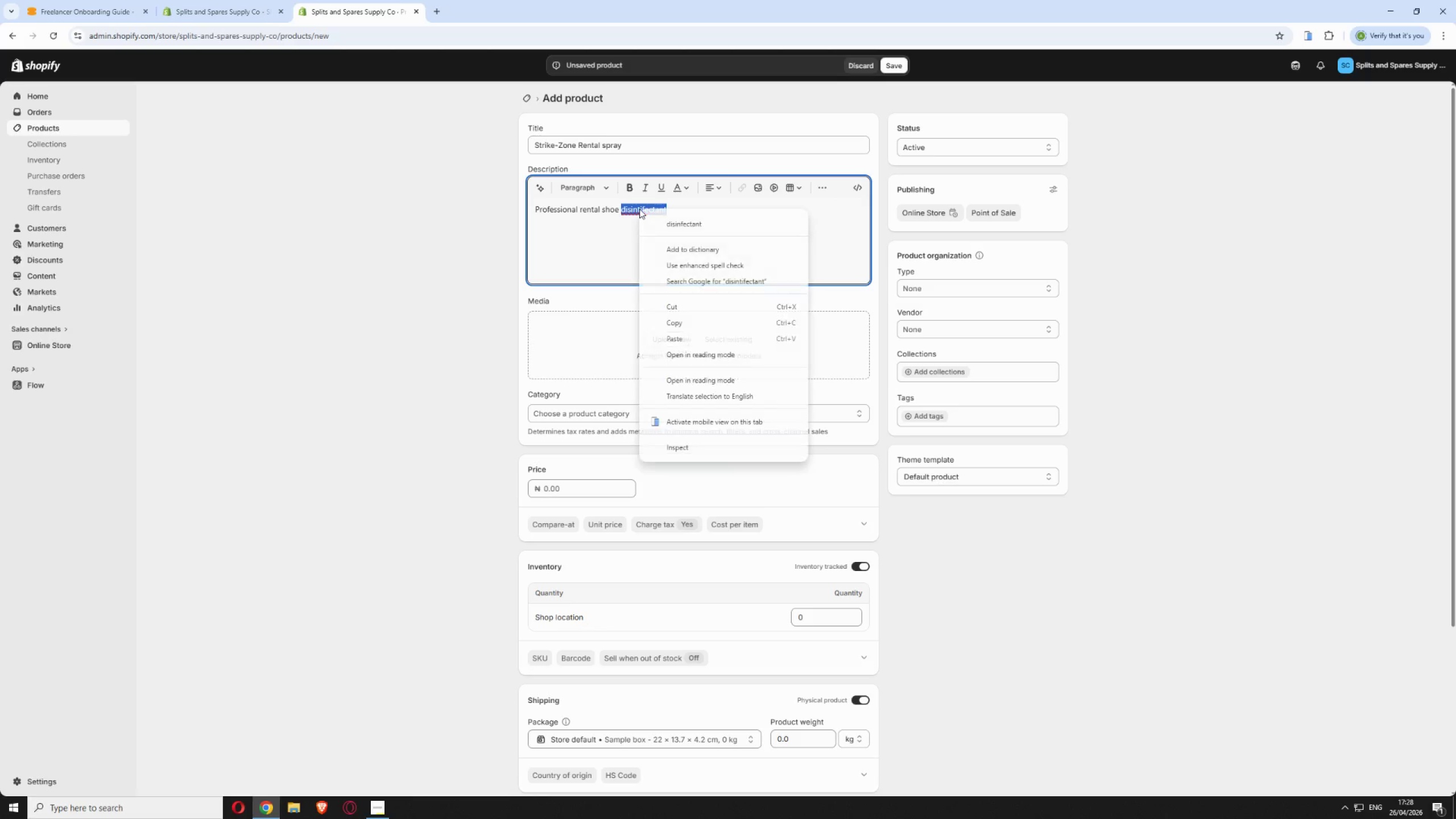 
left_click([671, 220])
 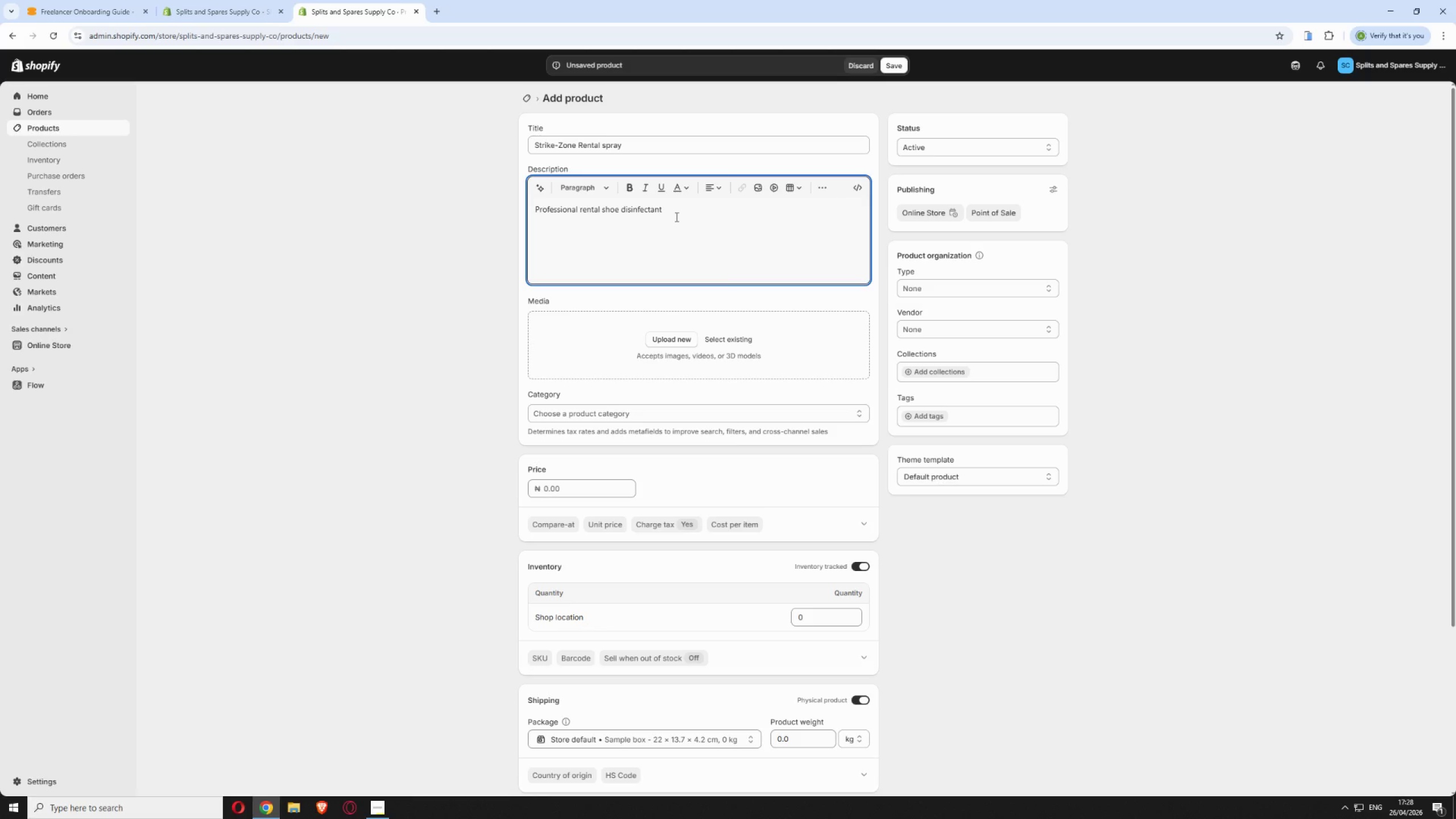 
type( spray for commercial bowling alley maintenance )
key(Backspace)
type(. Eliminates odour and bacteria effectively.)
 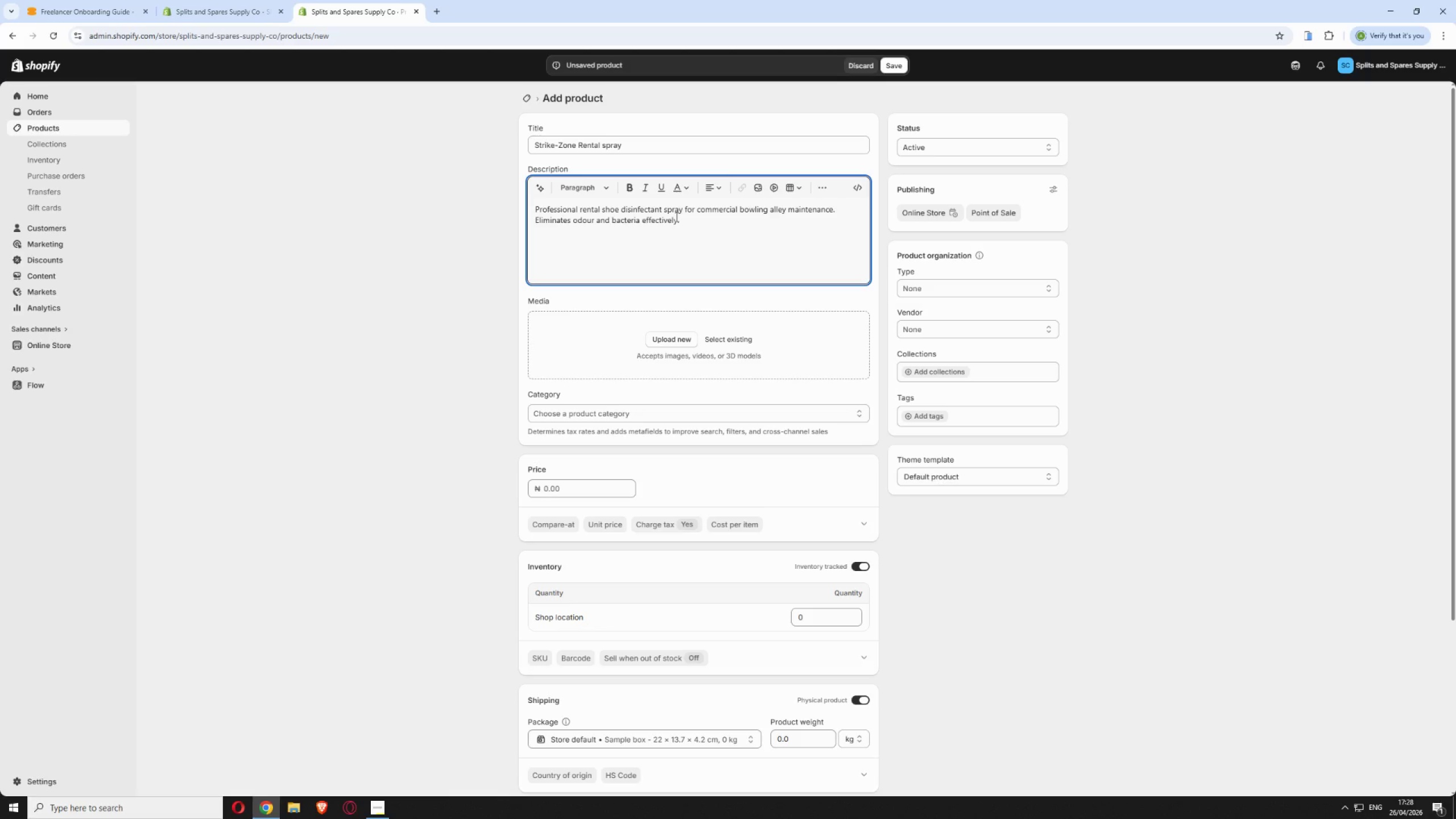 
wait(28.88)
 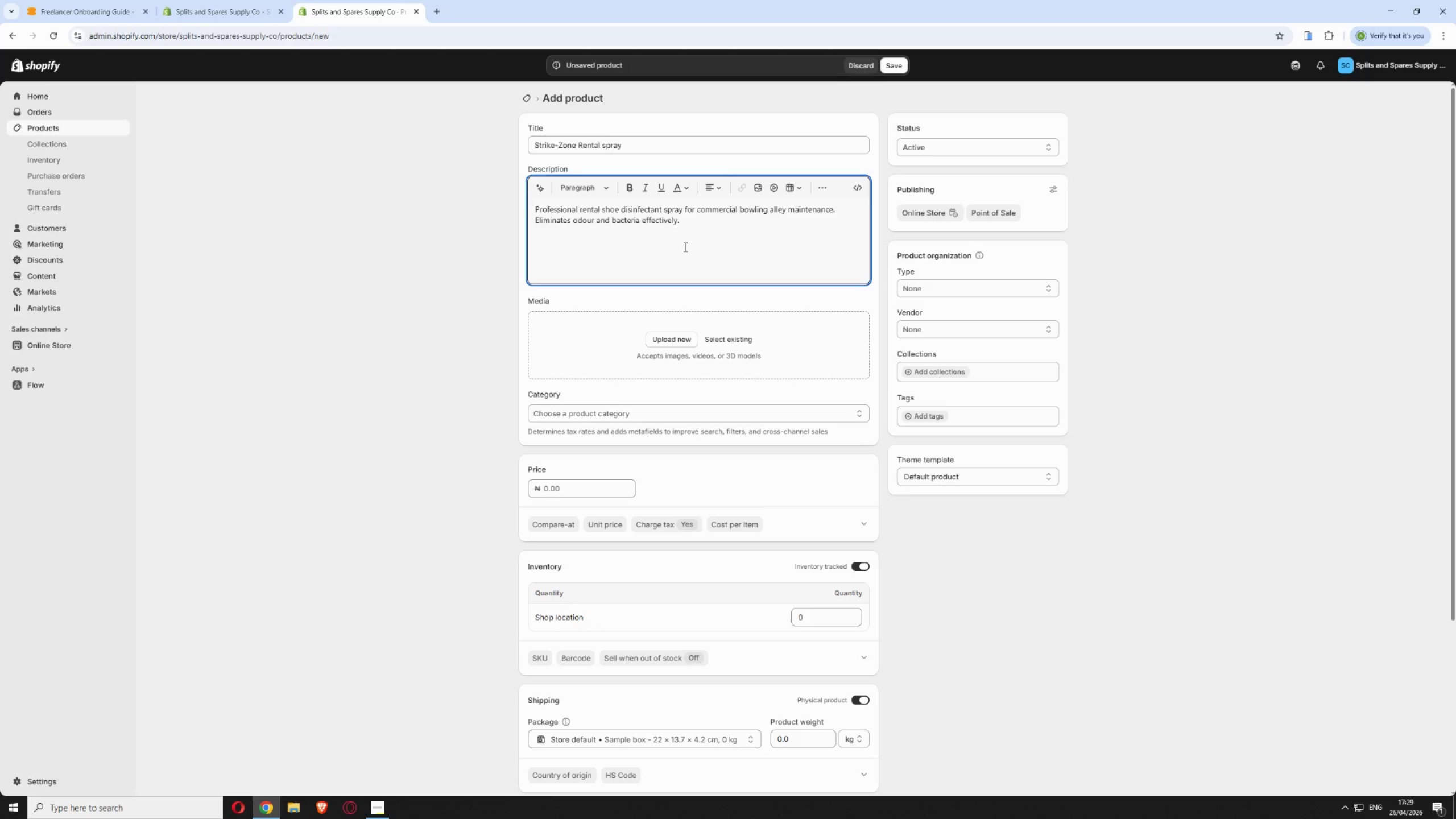 
left_click([574, 487])
 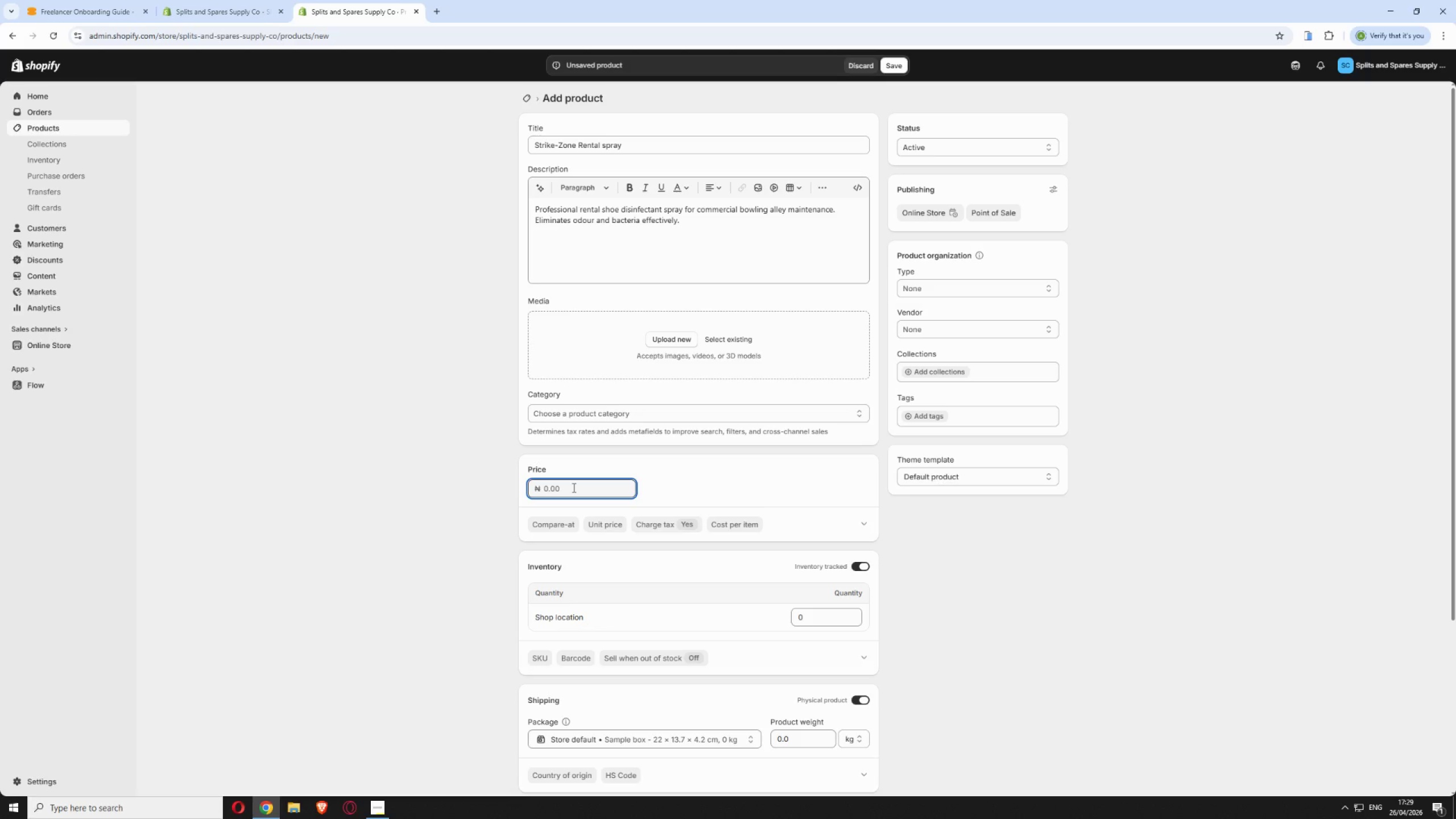 
type(4500)
 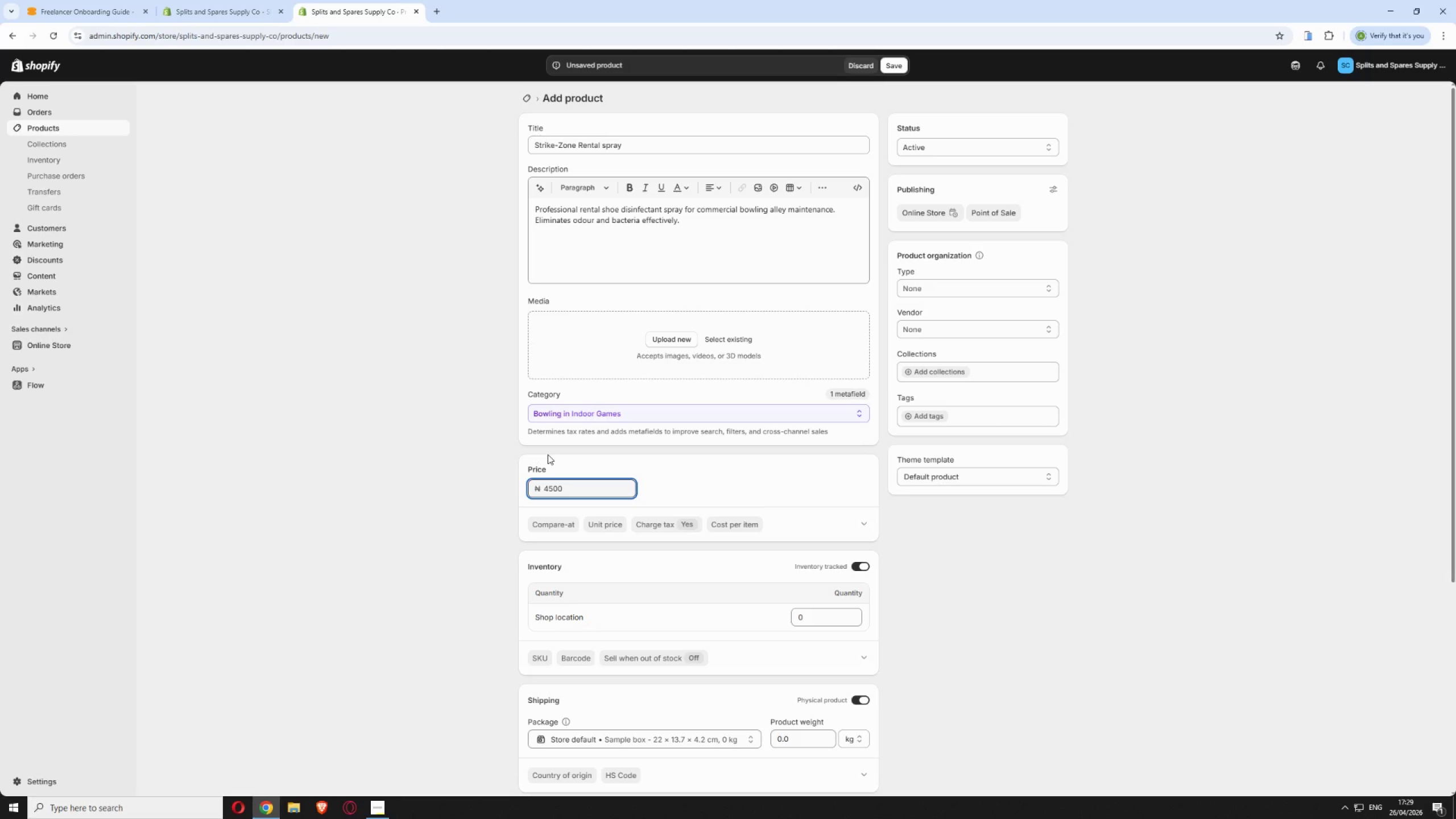 
wait(6.53)
 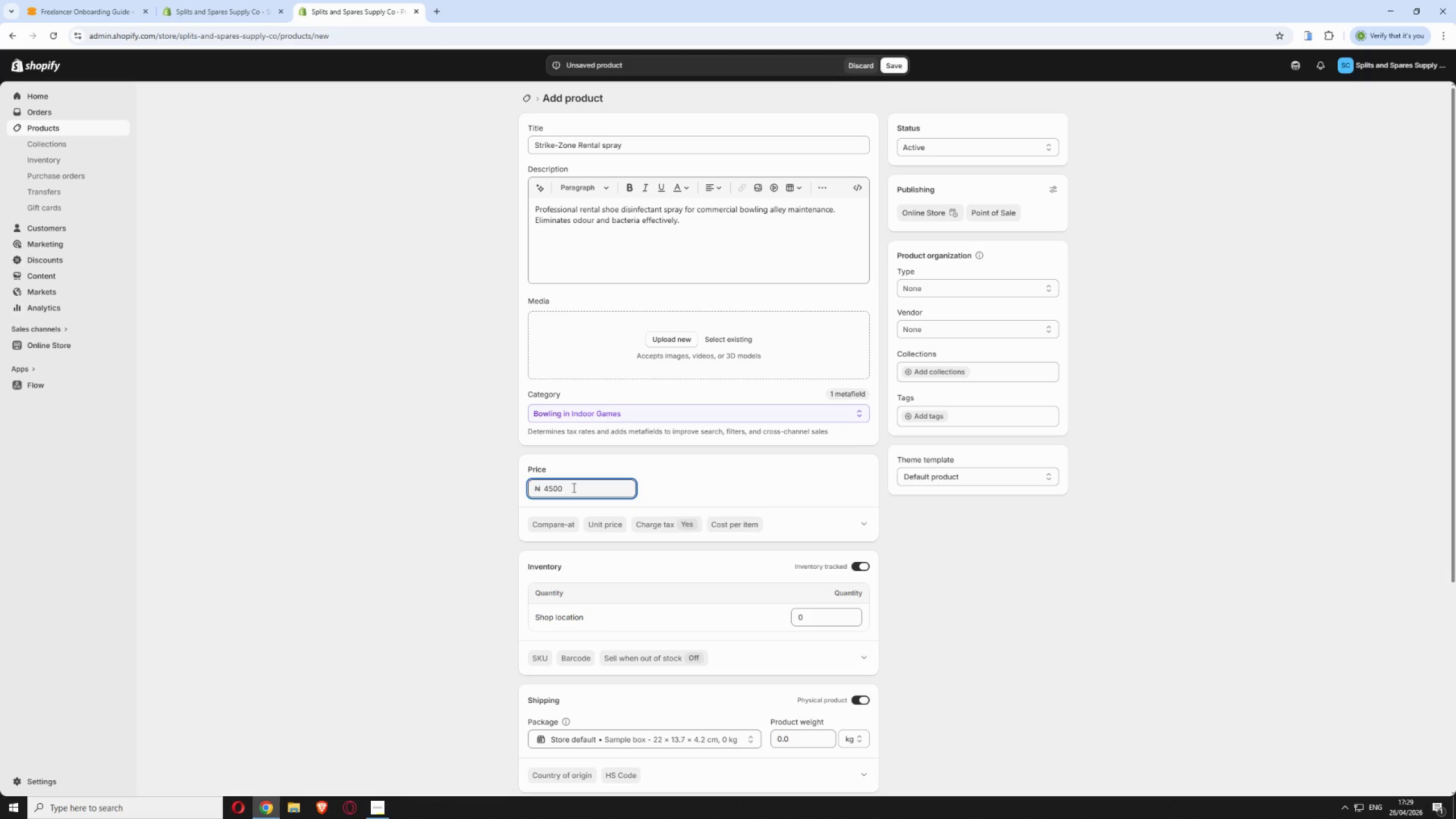 
left_click([540, 661])
 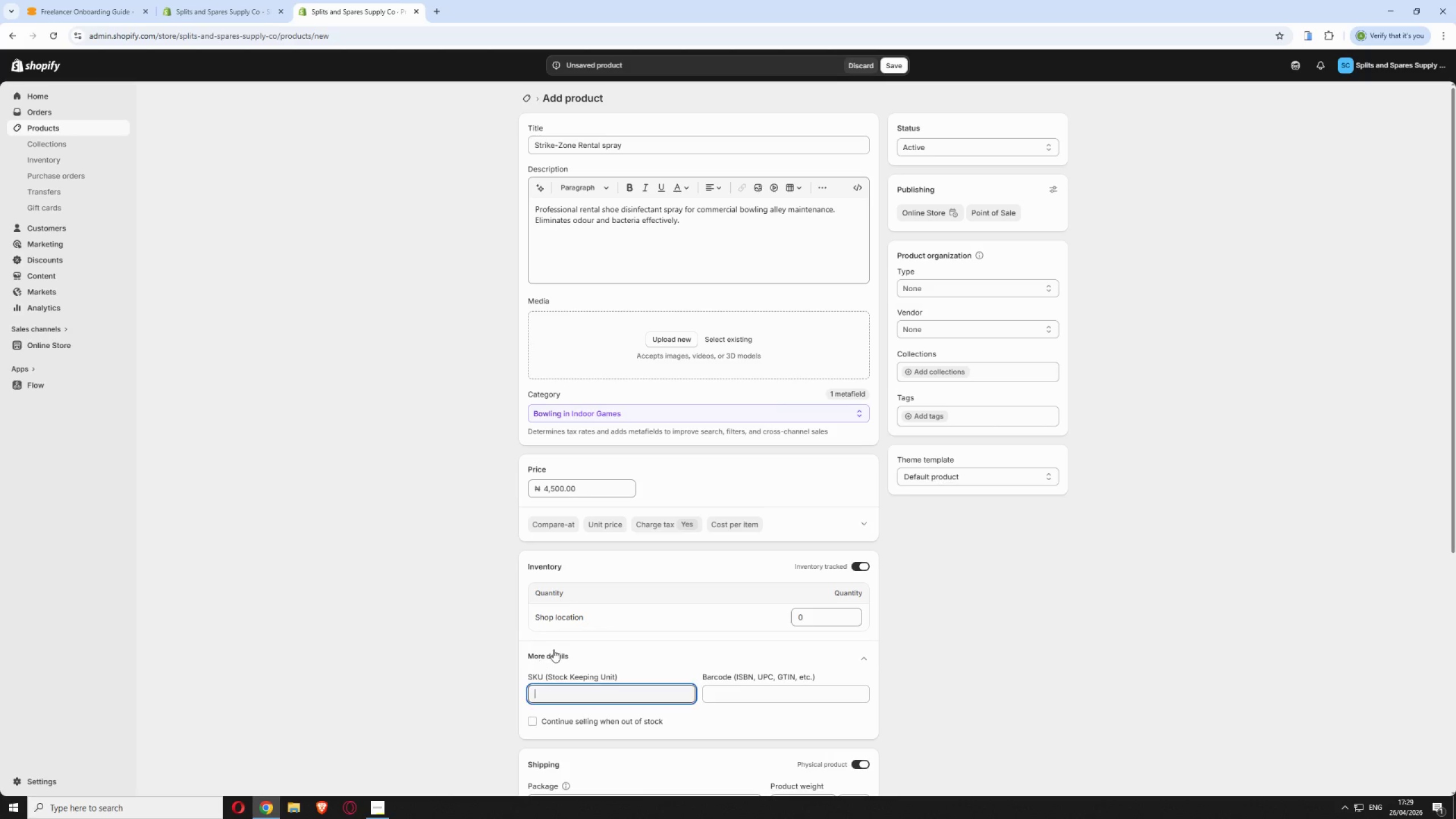 
scroll: coordinate [572, 640], scroll_direction: down, amount: 2.0
 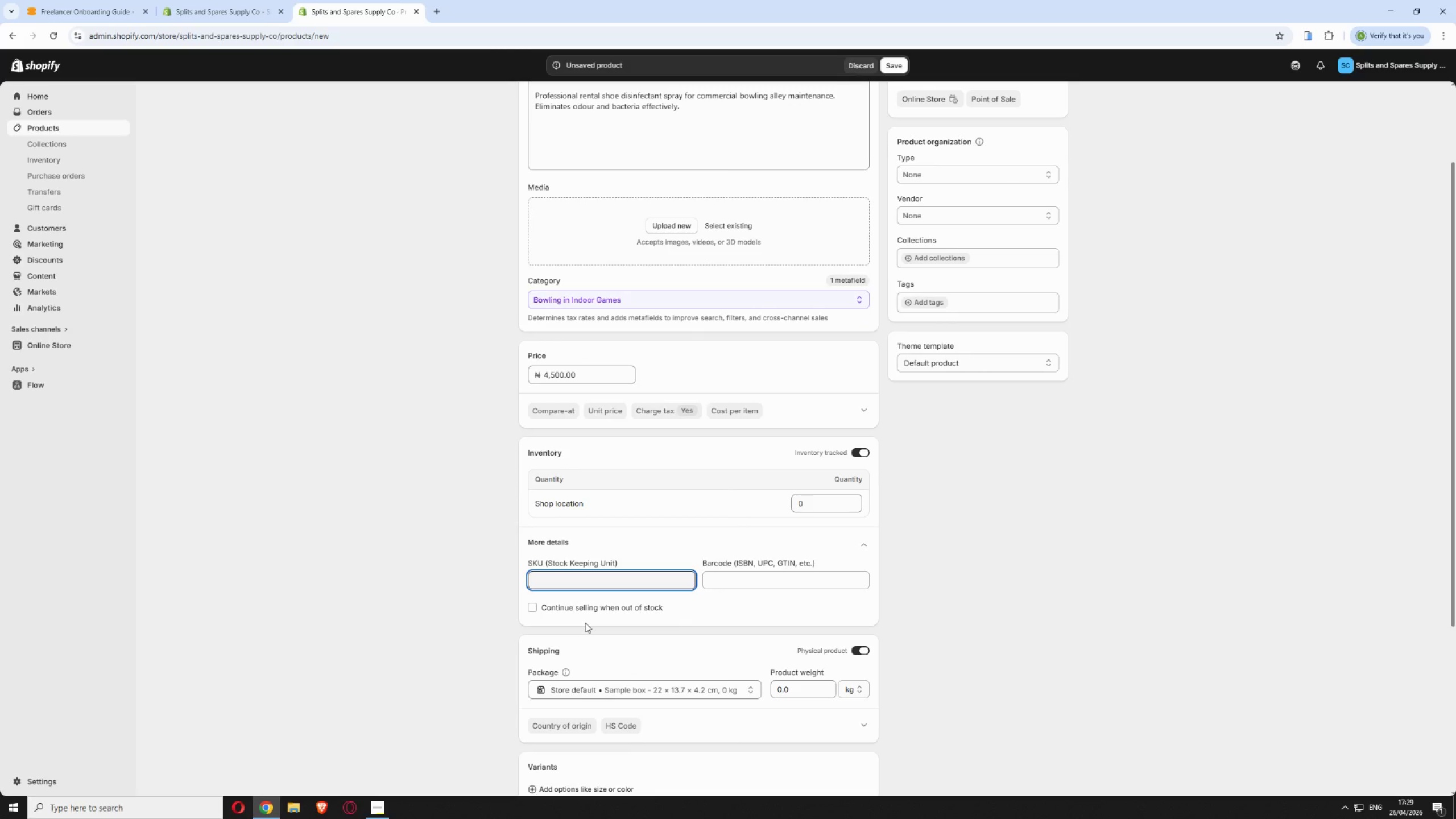 
type(SZRS-003)
 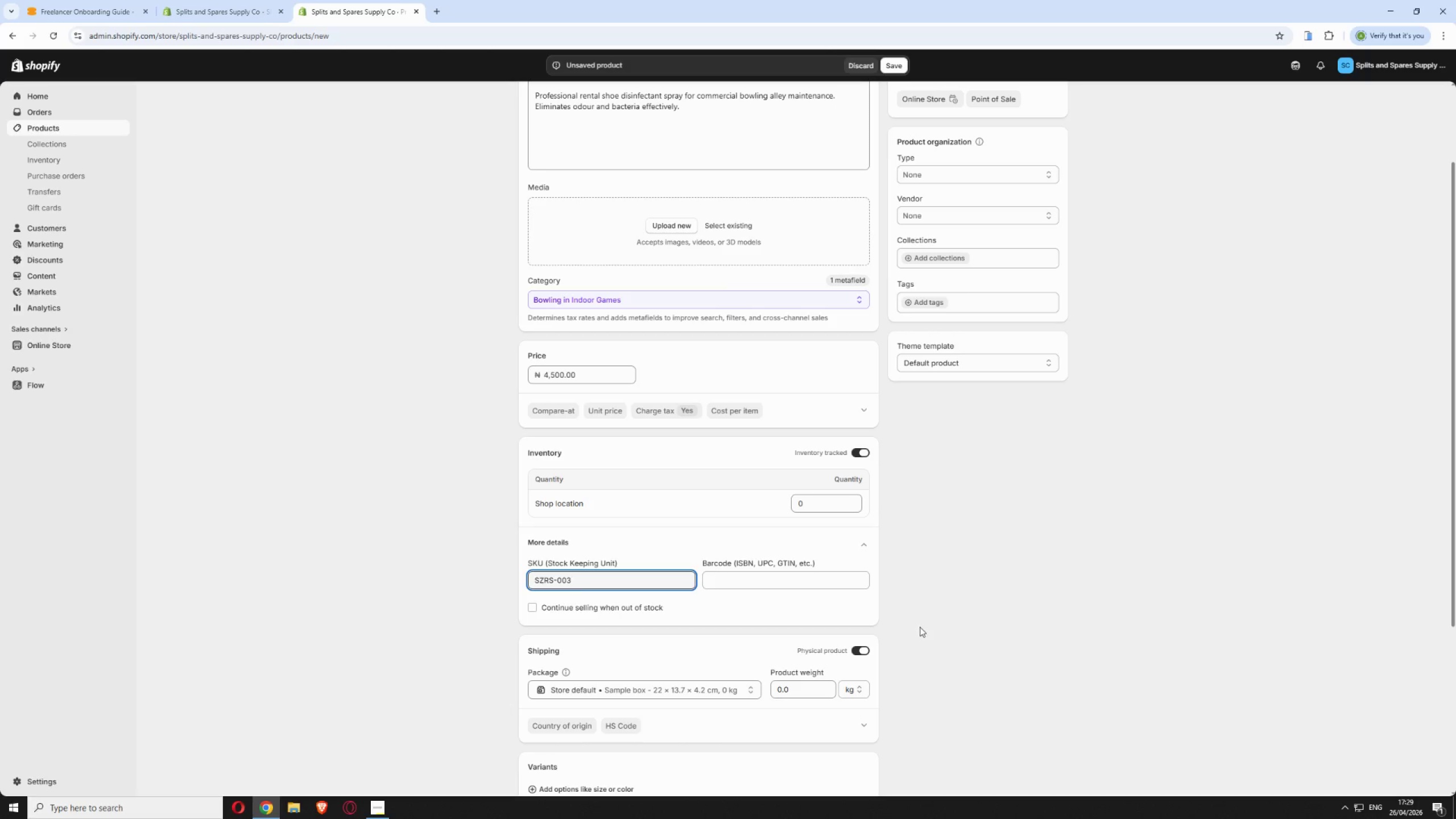 
scroll: coordinate [923, 620], scroll_direction: down, amount: 5.0
 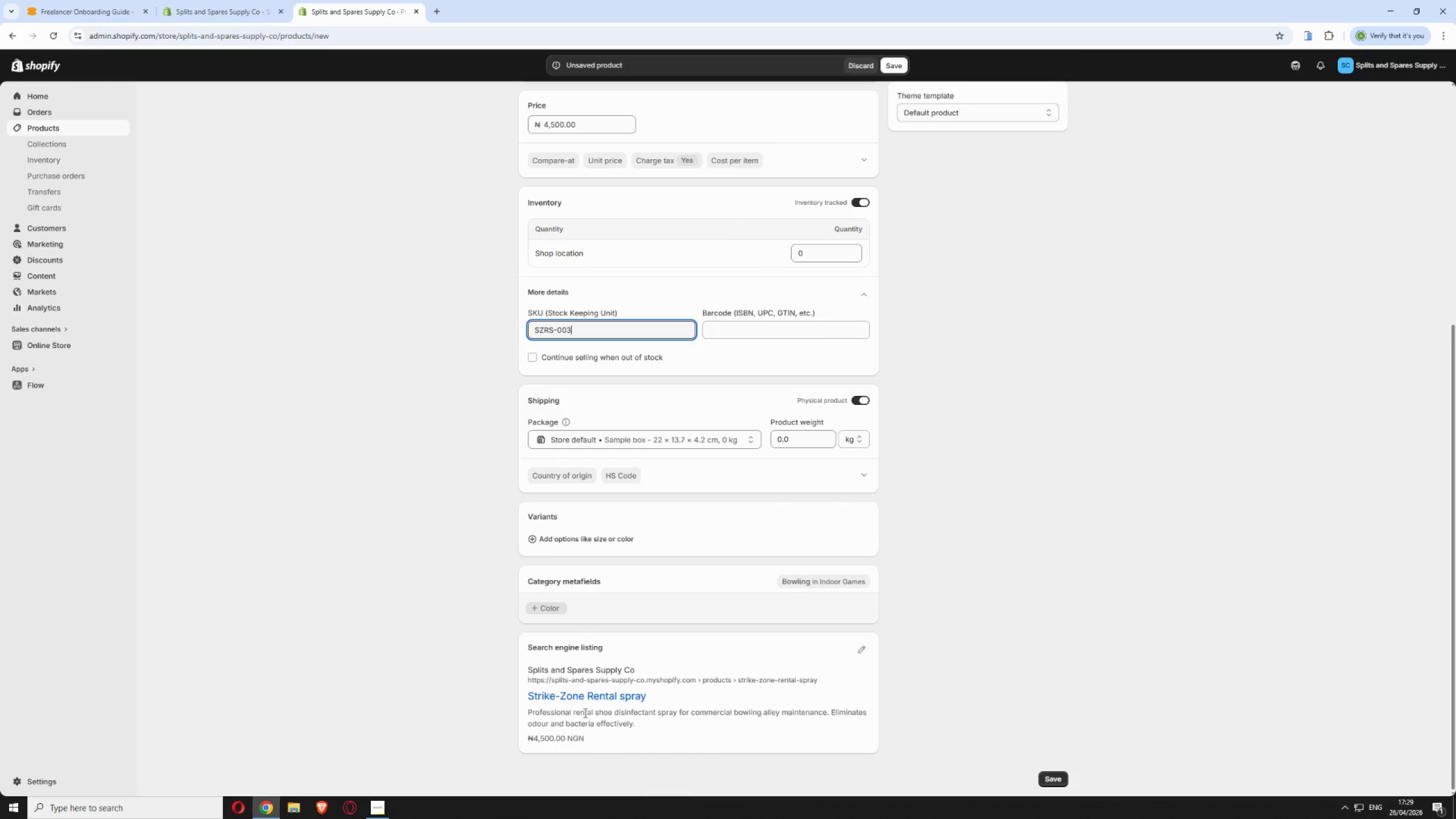 
left_click([1049, 776])
 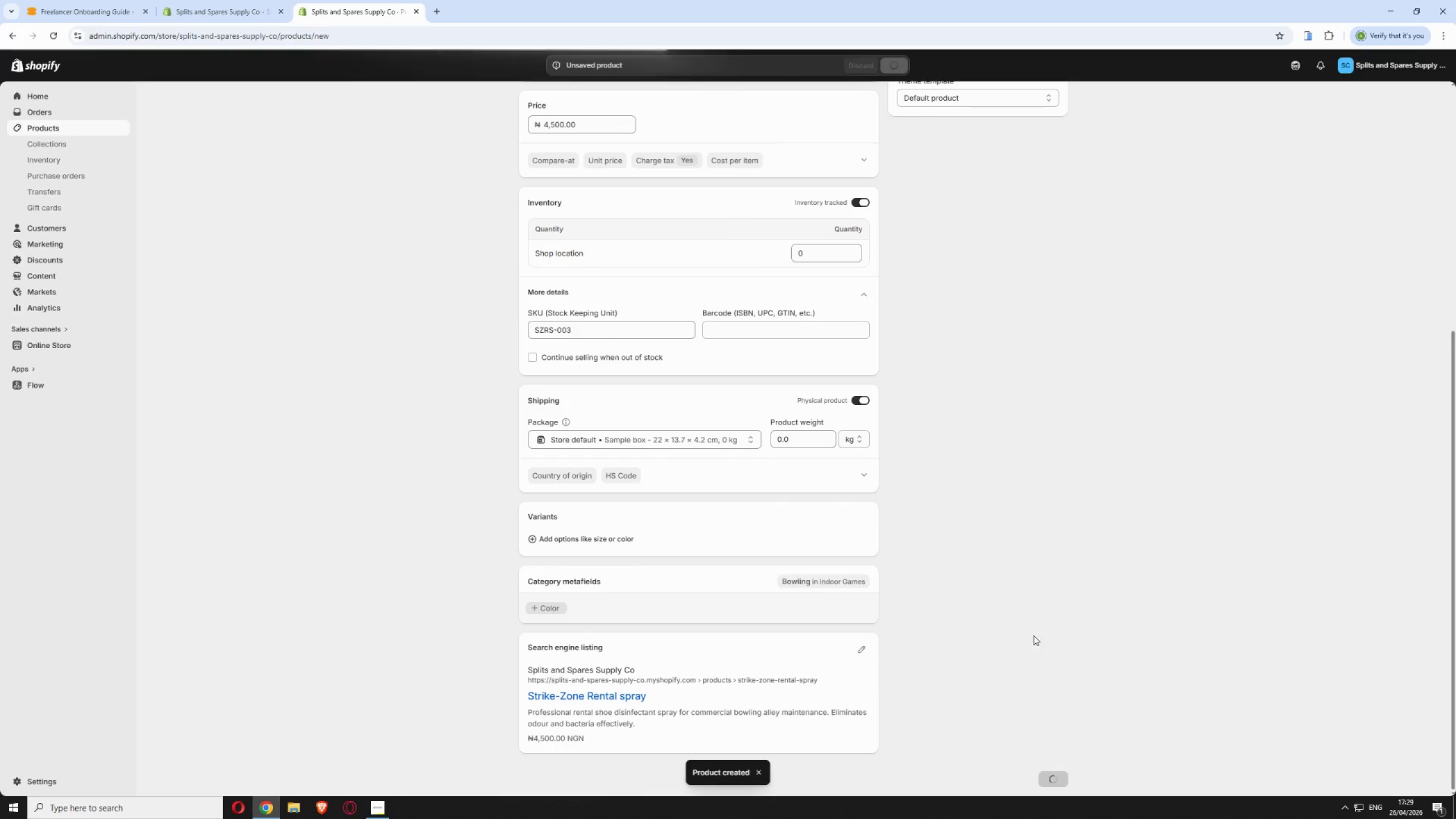 
wait(5.69)
 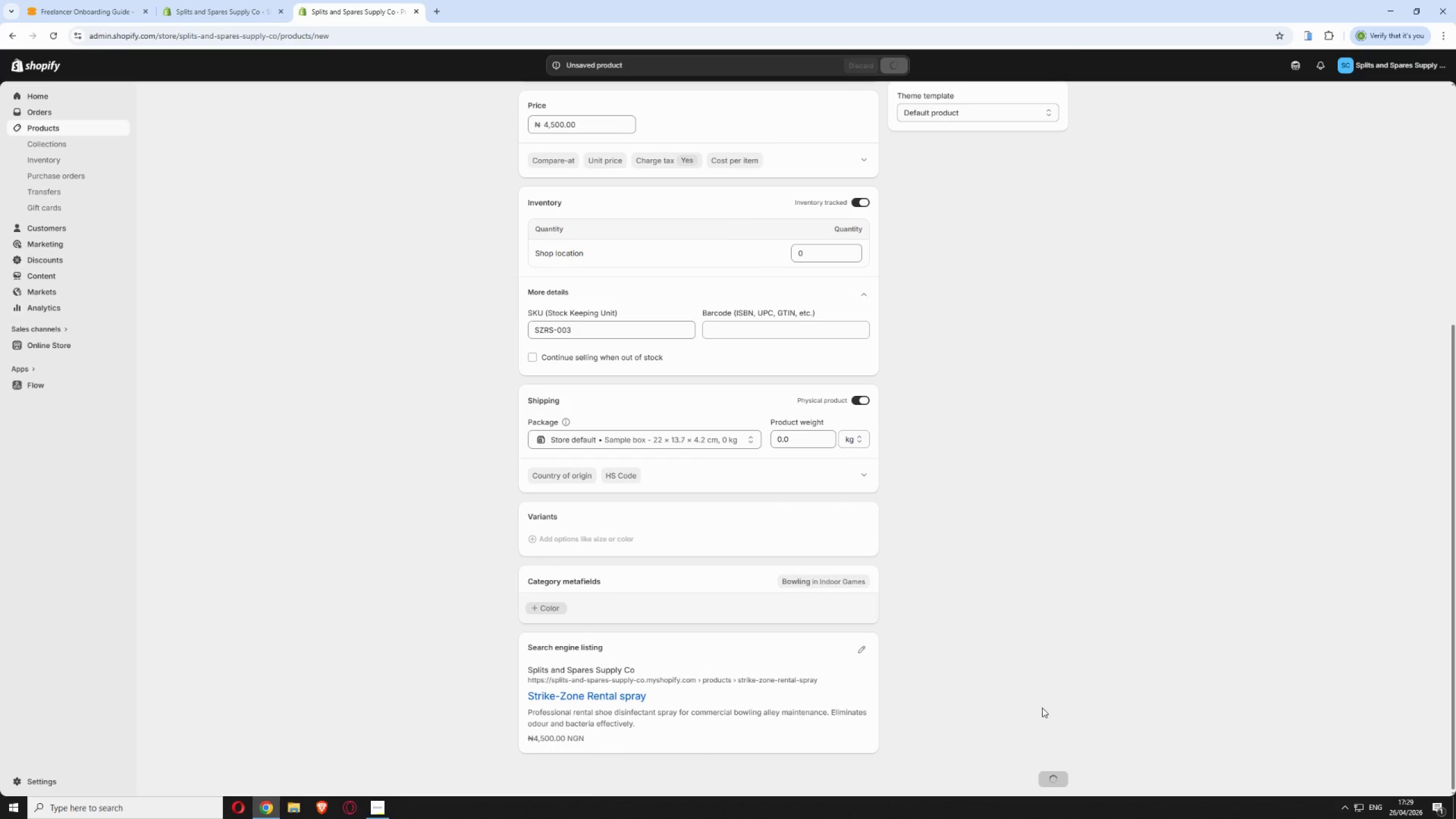 
scroll: coordinate [953, 595], scroll_direction: up, amount: 5.0
 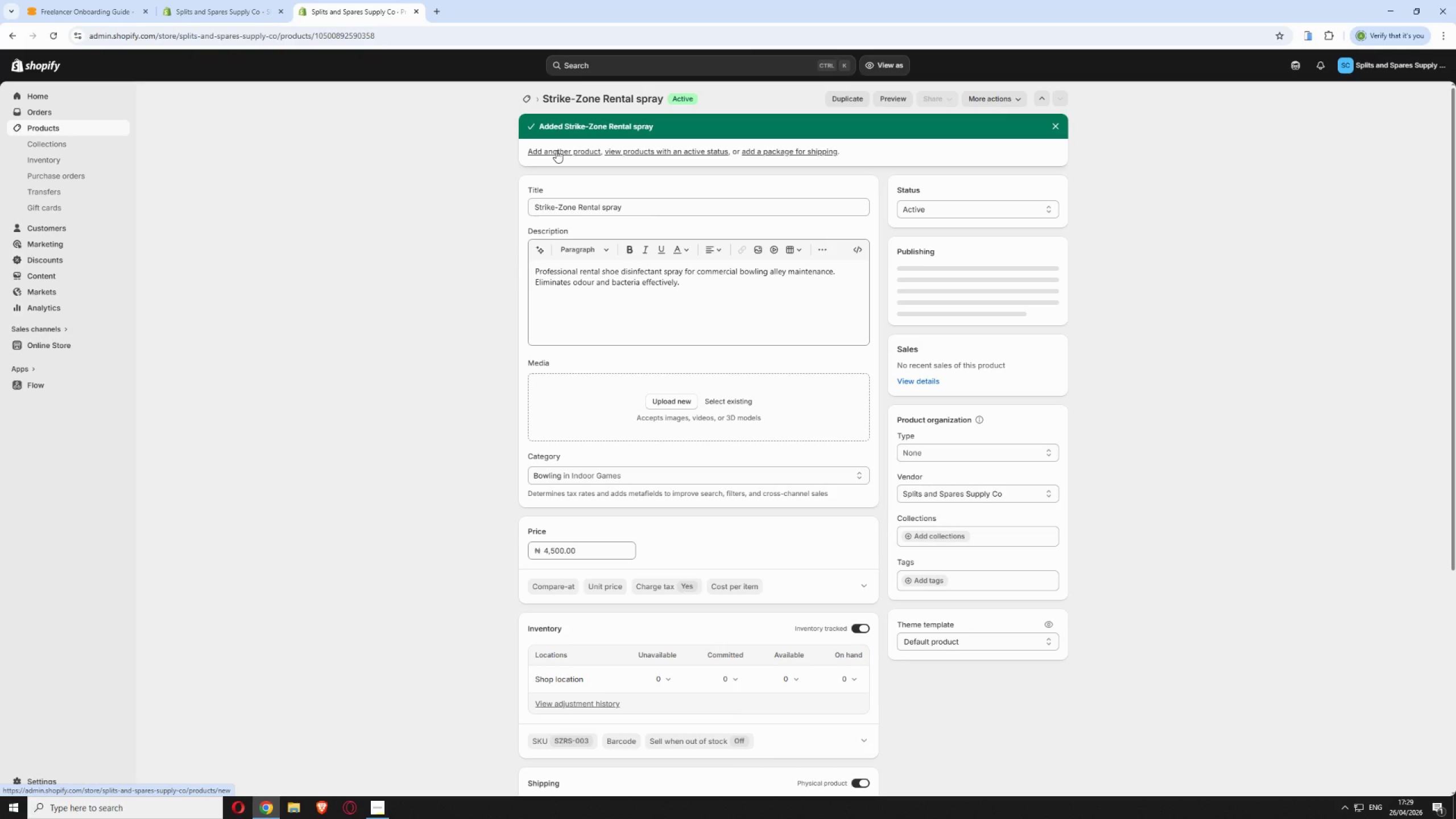 
left_click([556, 149])
 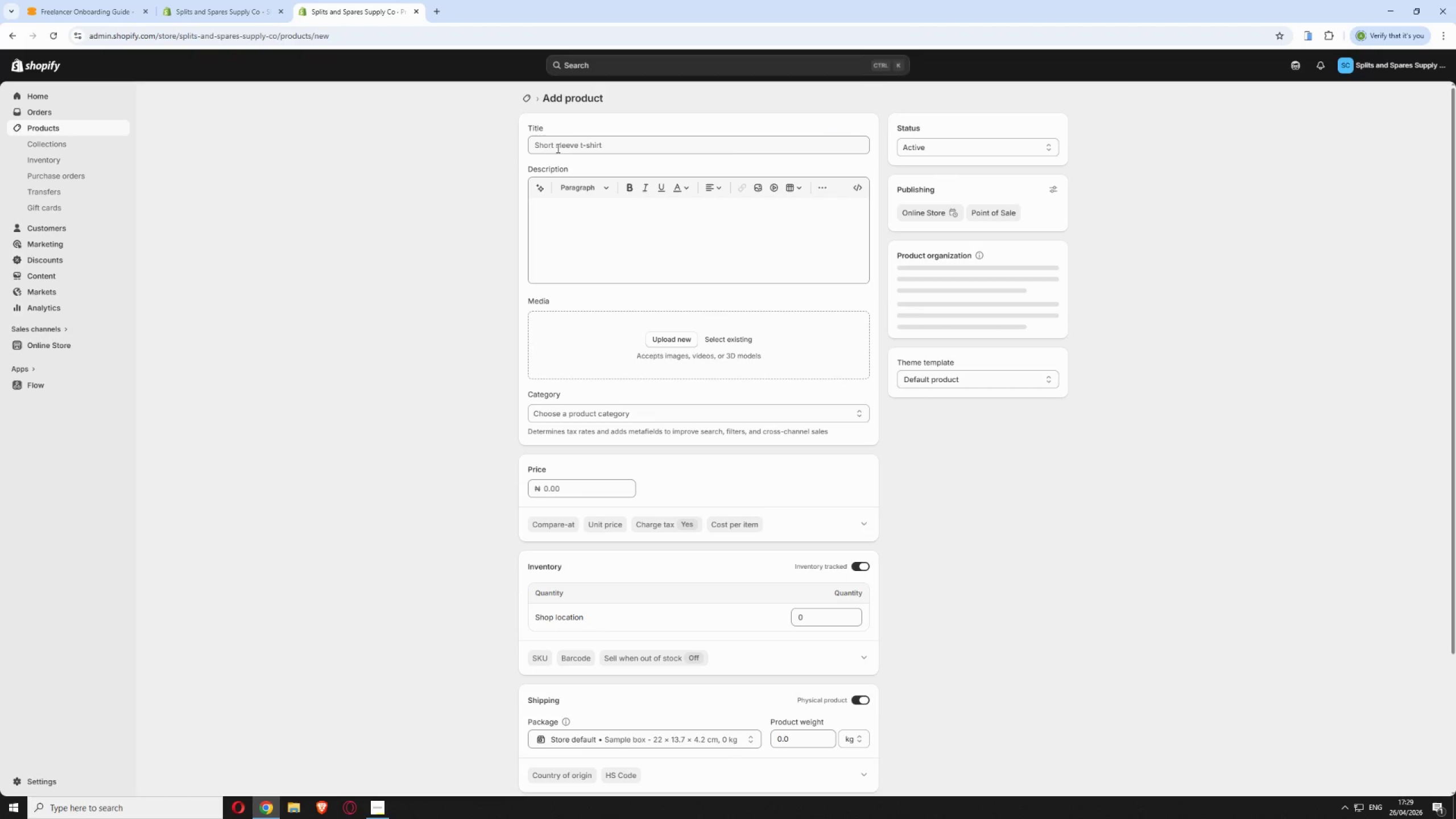 
left_click([559, 149])
 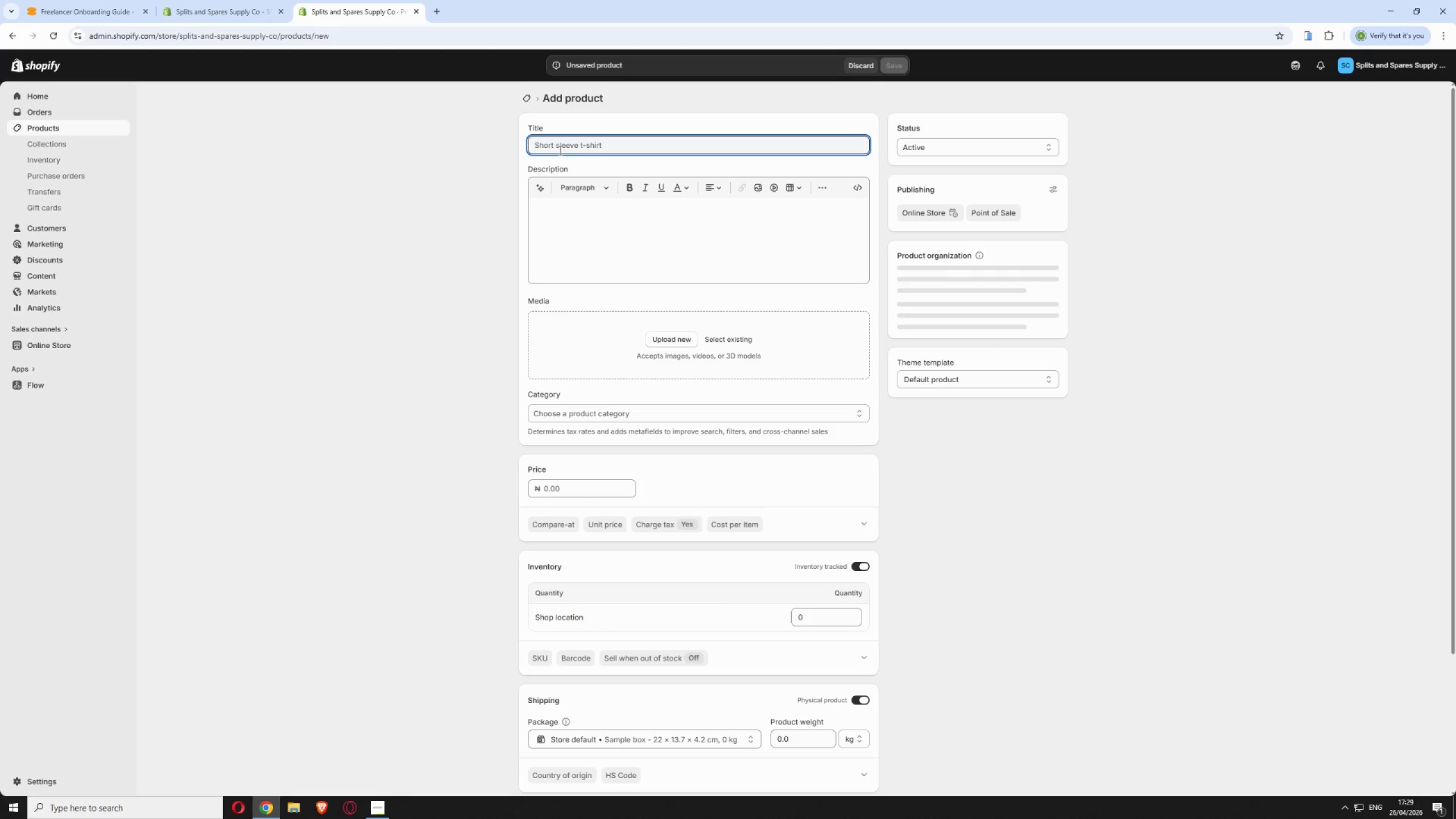 
type(Heavy Duty Ball Returning Belt)
 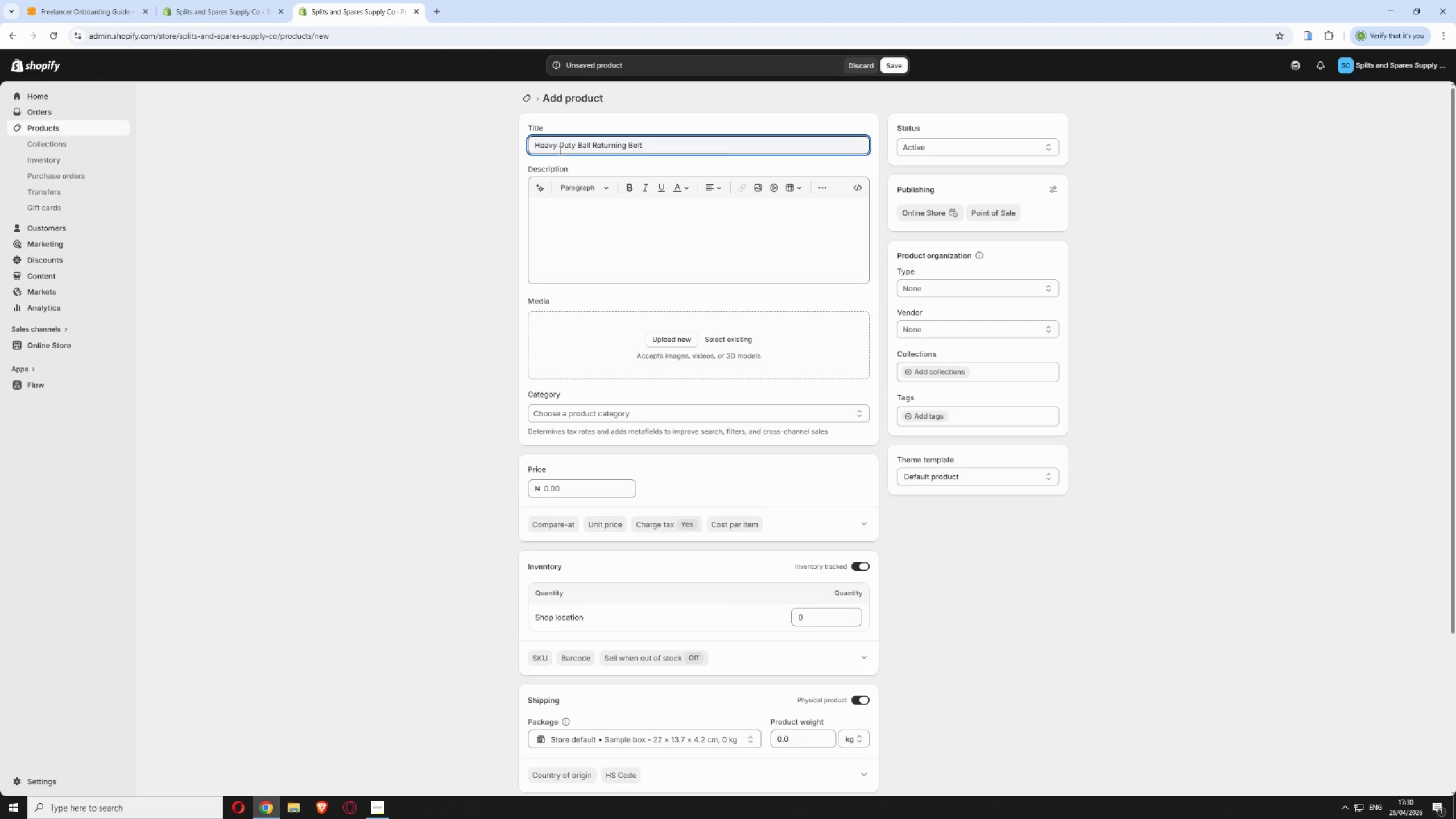 
left_click([584, 219])
 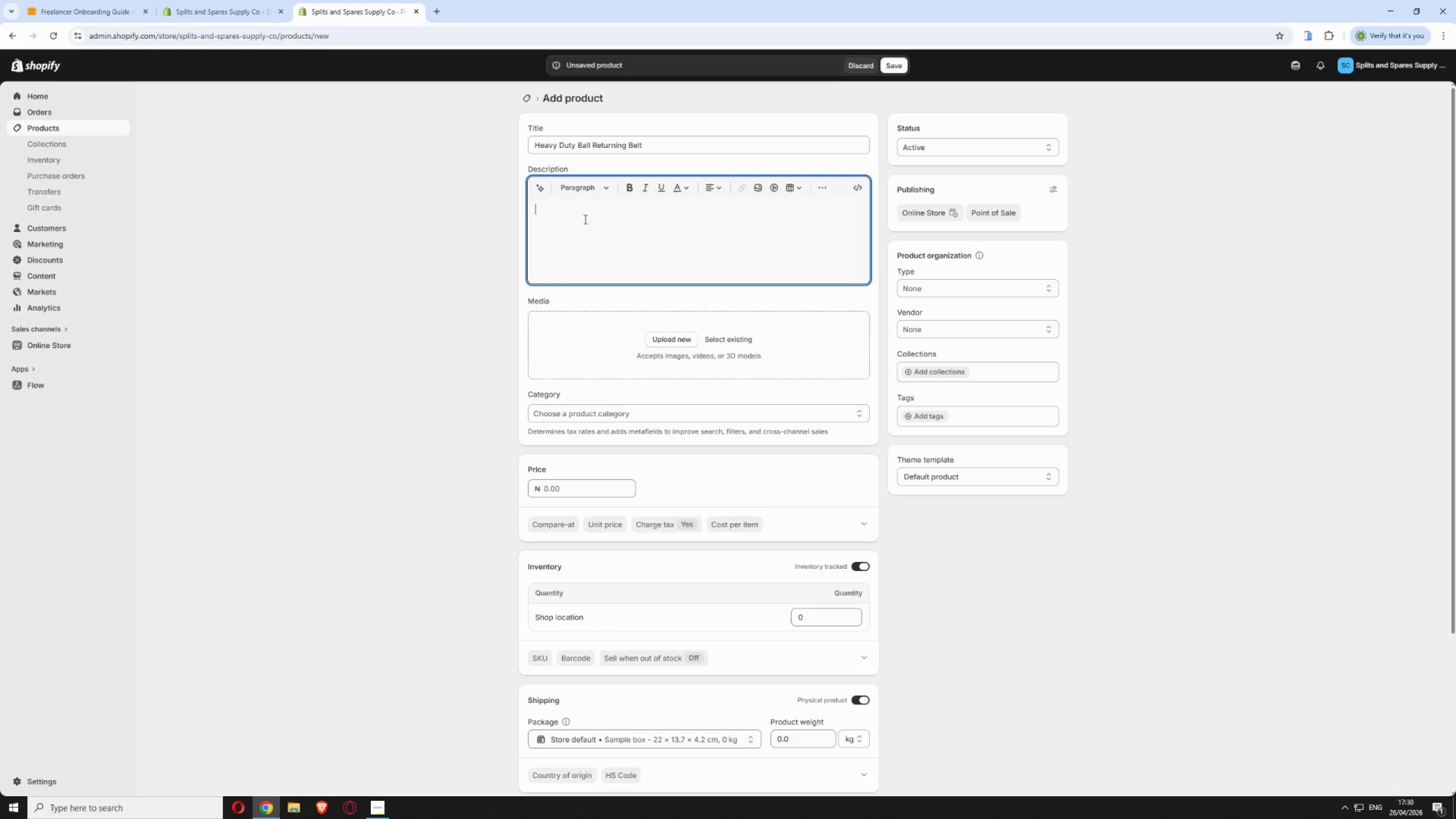 
type(Durable ball returning belt for commercial bowling alley maintenace. Ensures smooth and reliable ball return performance.)
 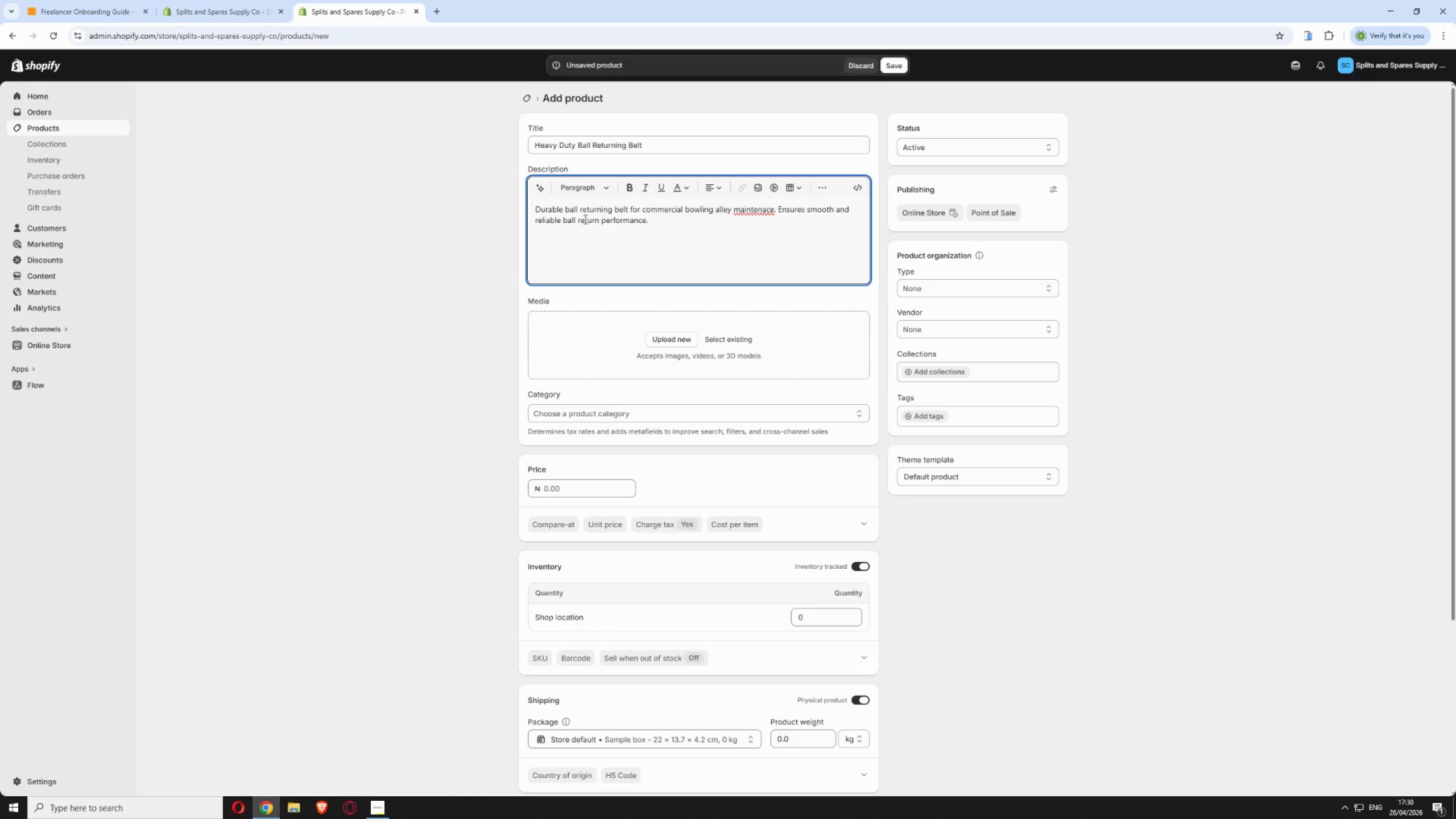 
left_click([564, 486])
 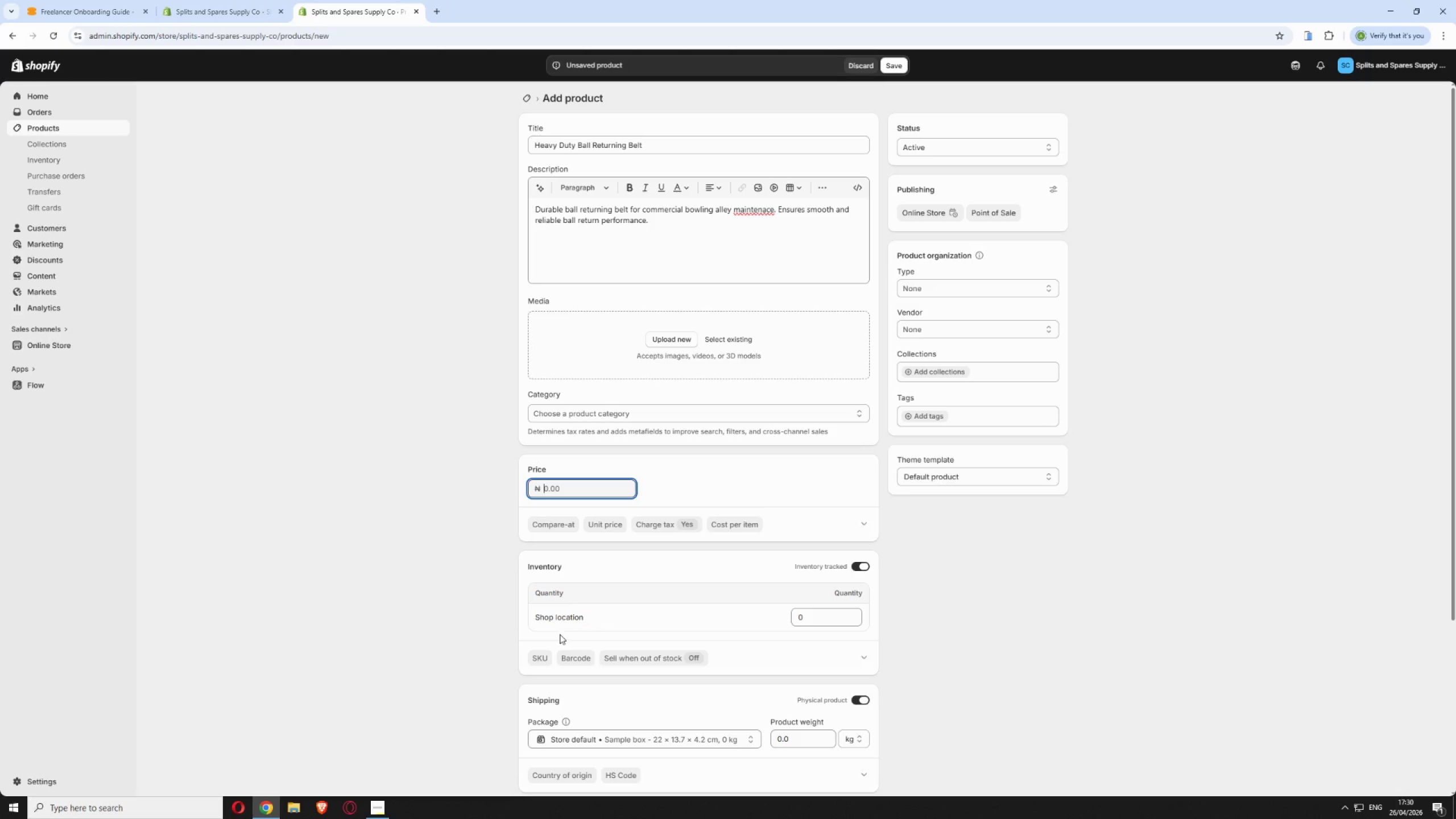 
left_click([536, 654])
 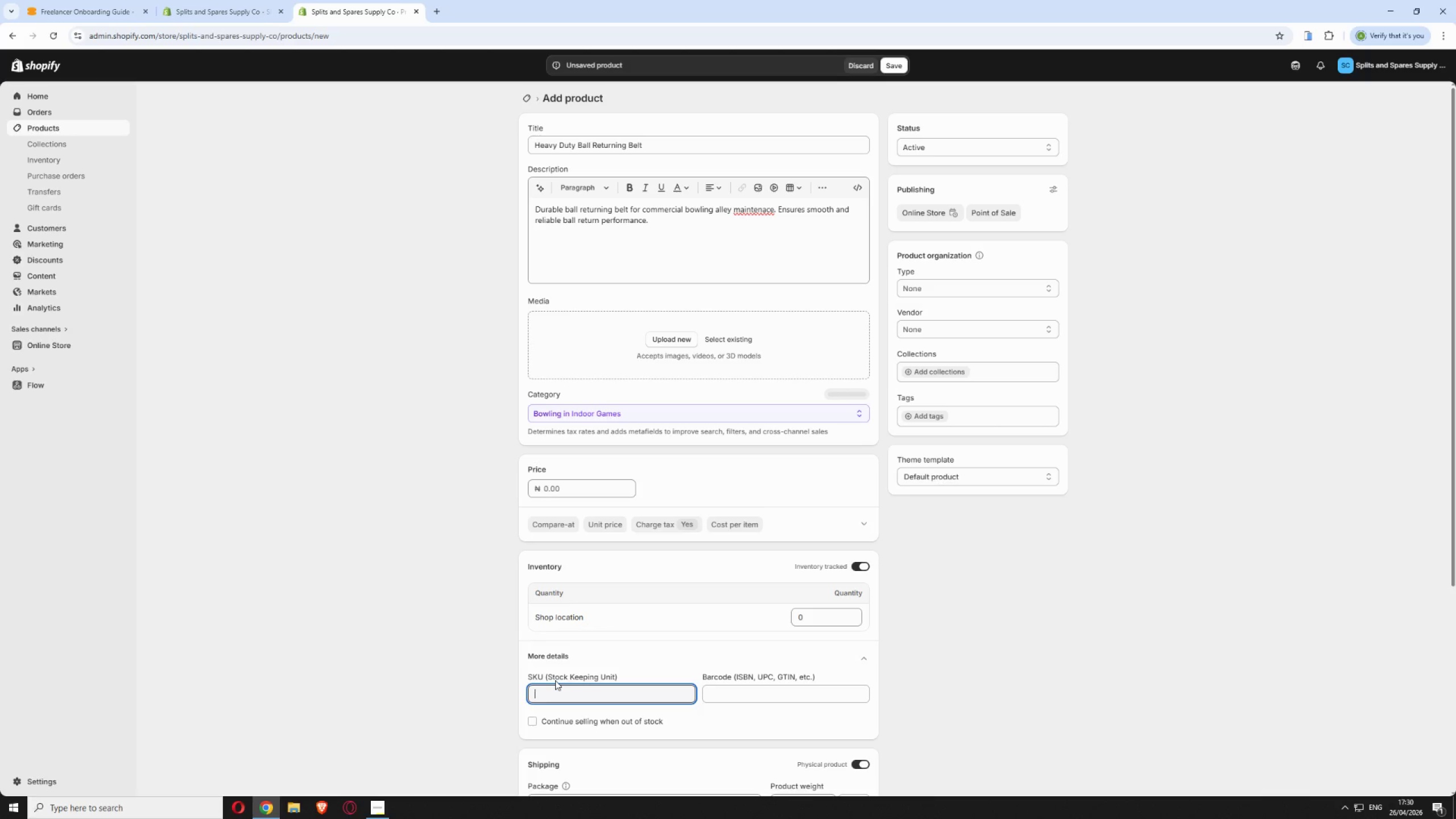 
type(HDRB-004)
 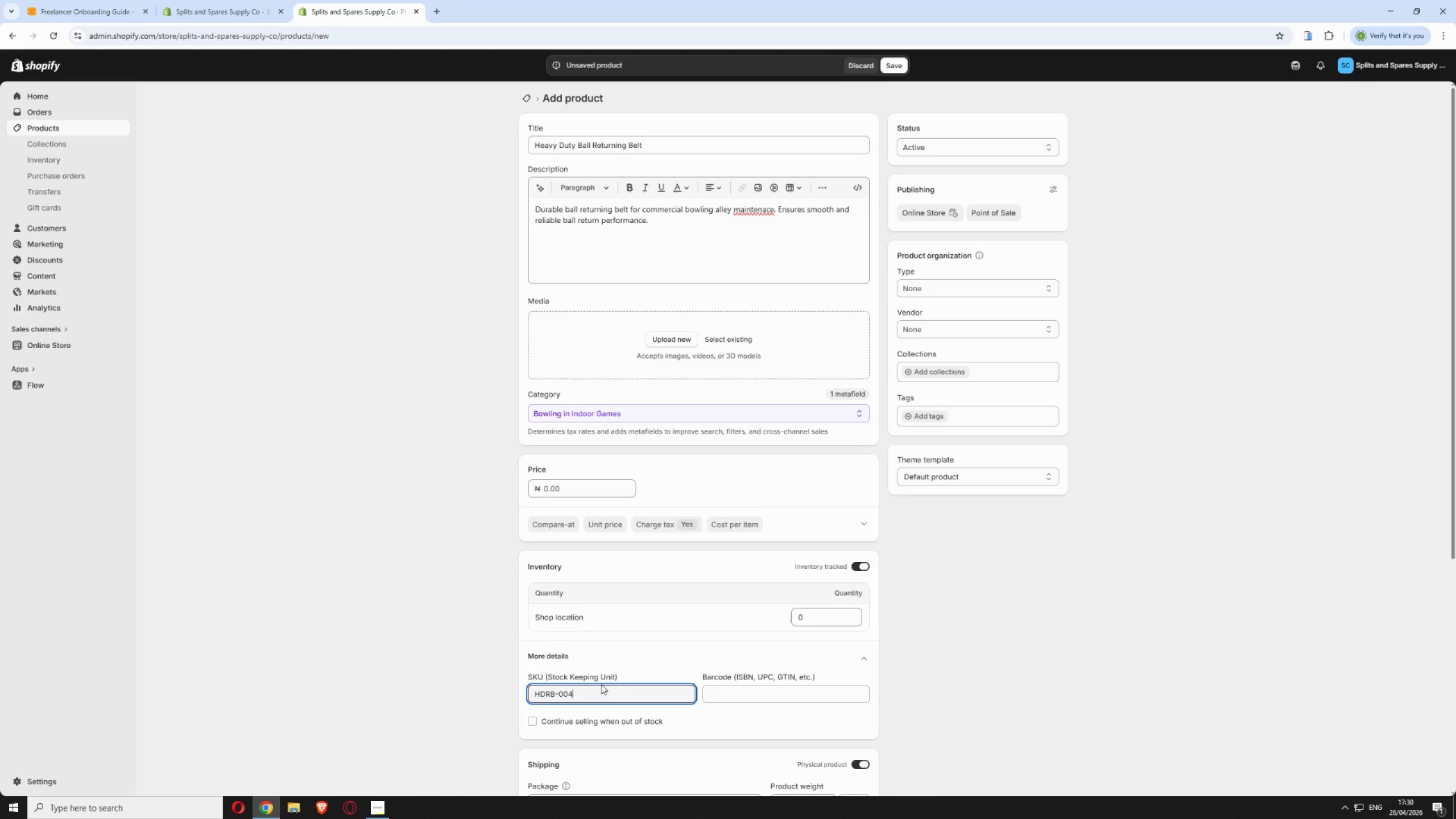 
wait(8.23)
 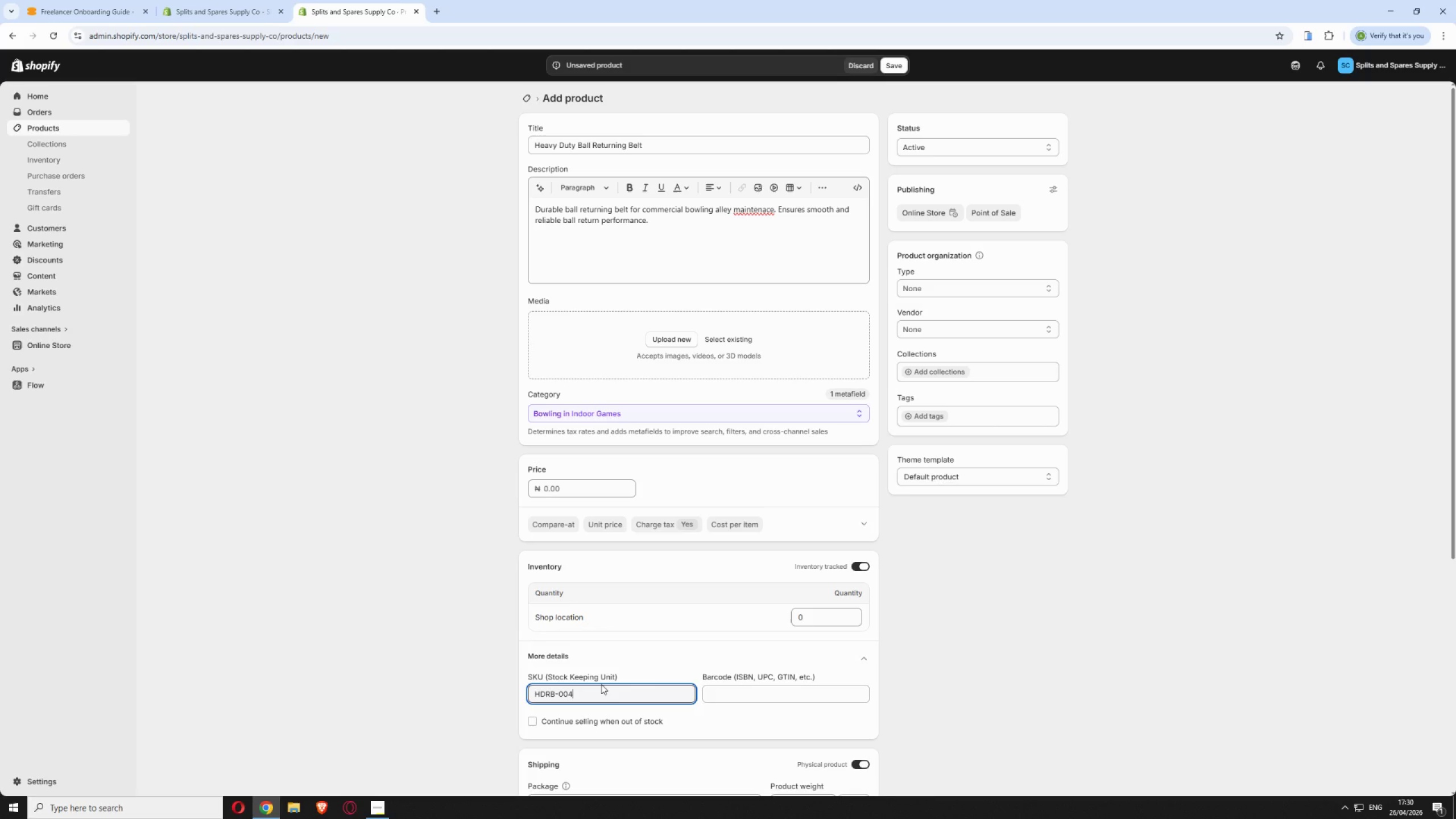 
type(25000)
key(Backspace)
type(0)
 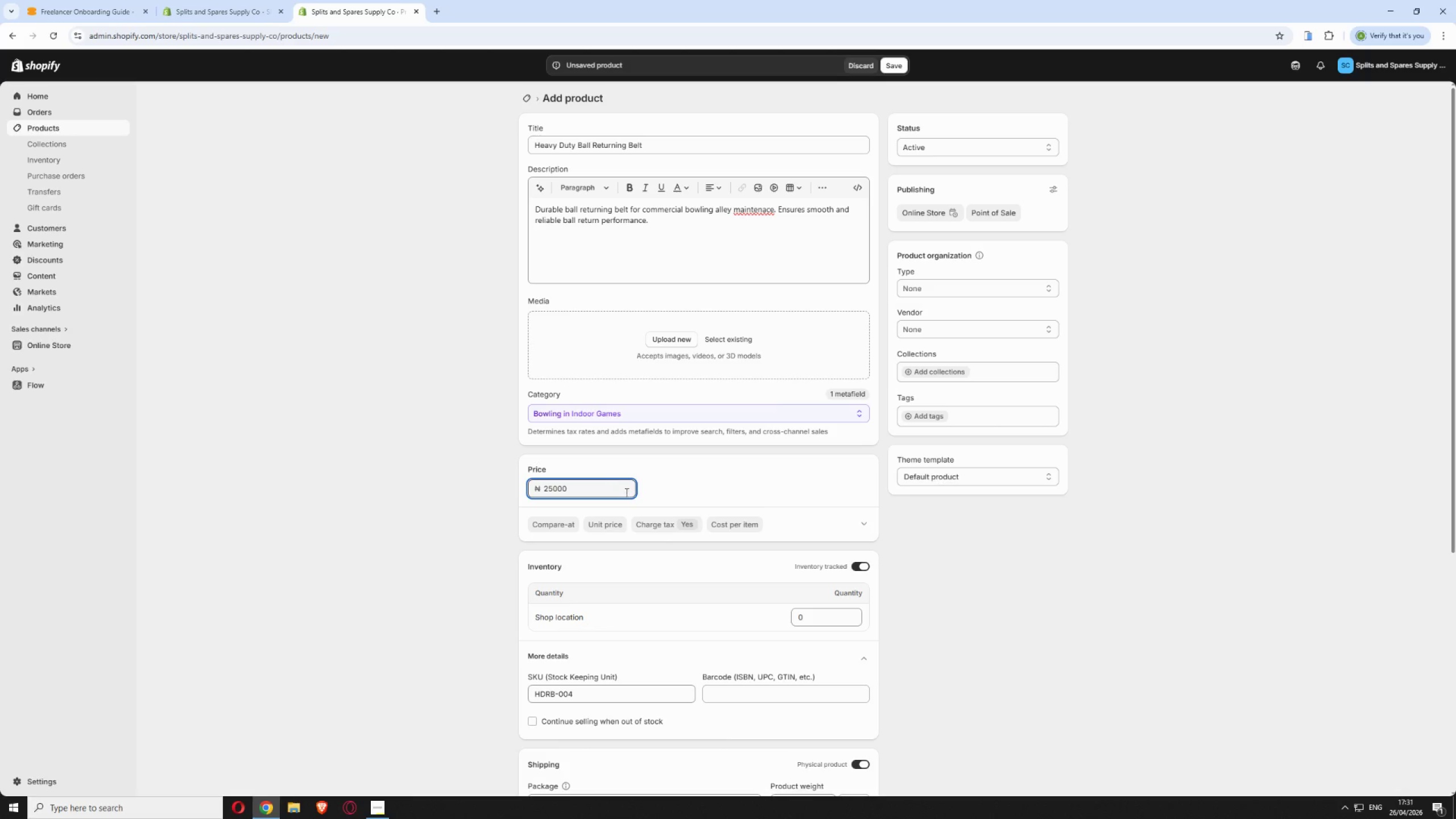 
scroll: coordinate [673, 527], scroll_direction: down, amount: 2.0
 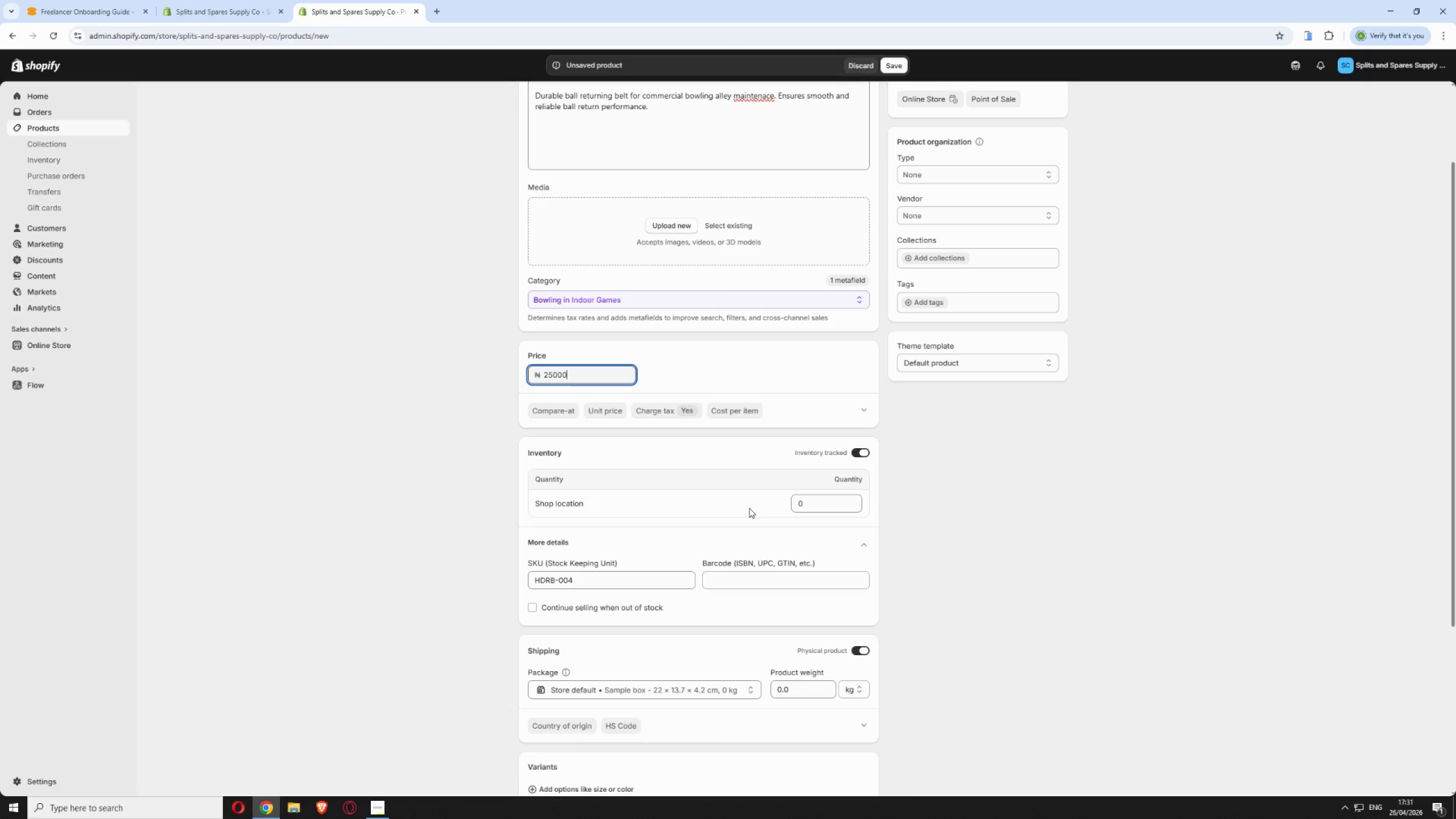 
wait(6.42)
 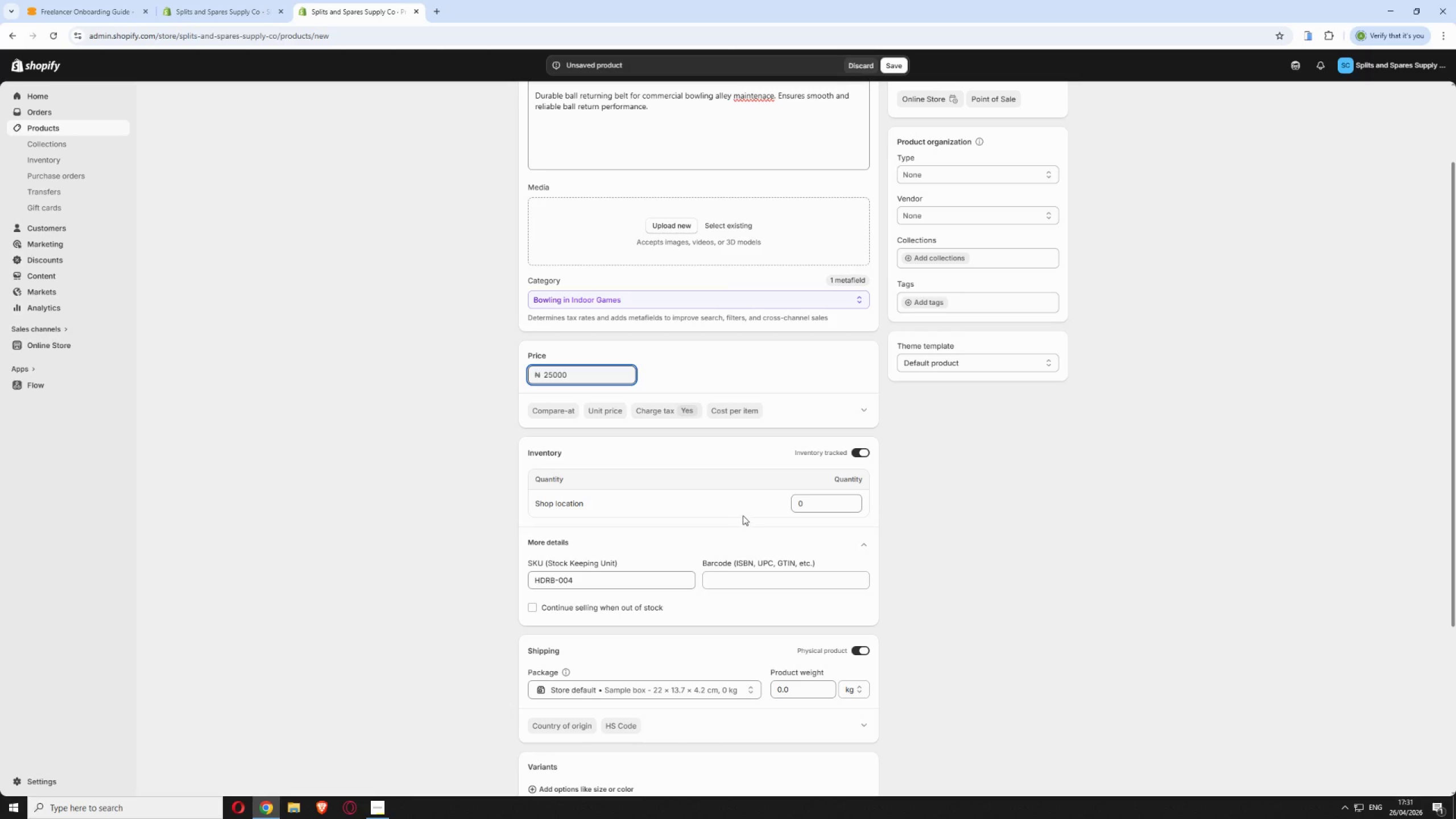 
double_click([815, 503])
 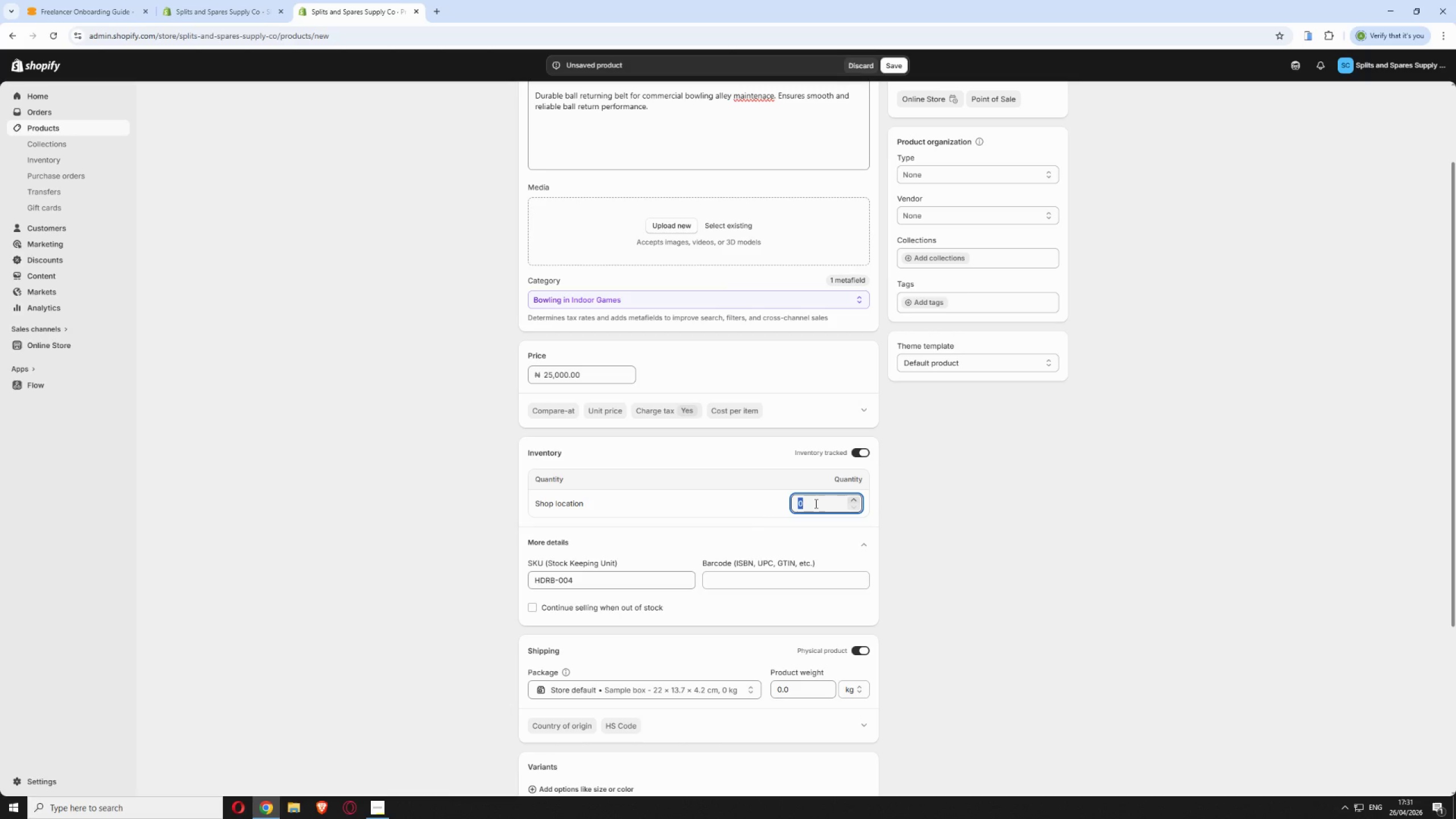 
type(50)
 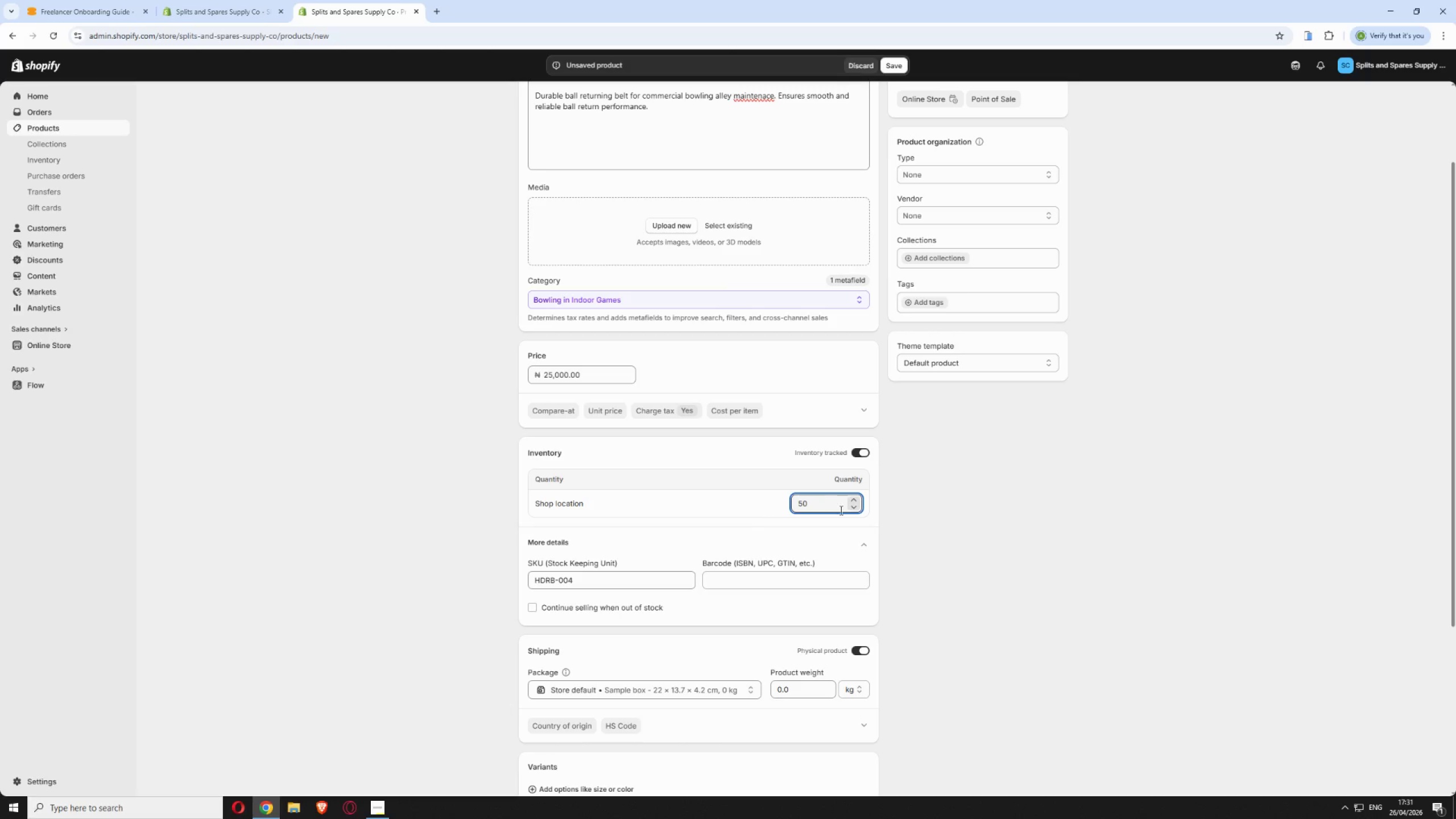 
left_click([921, 520])
 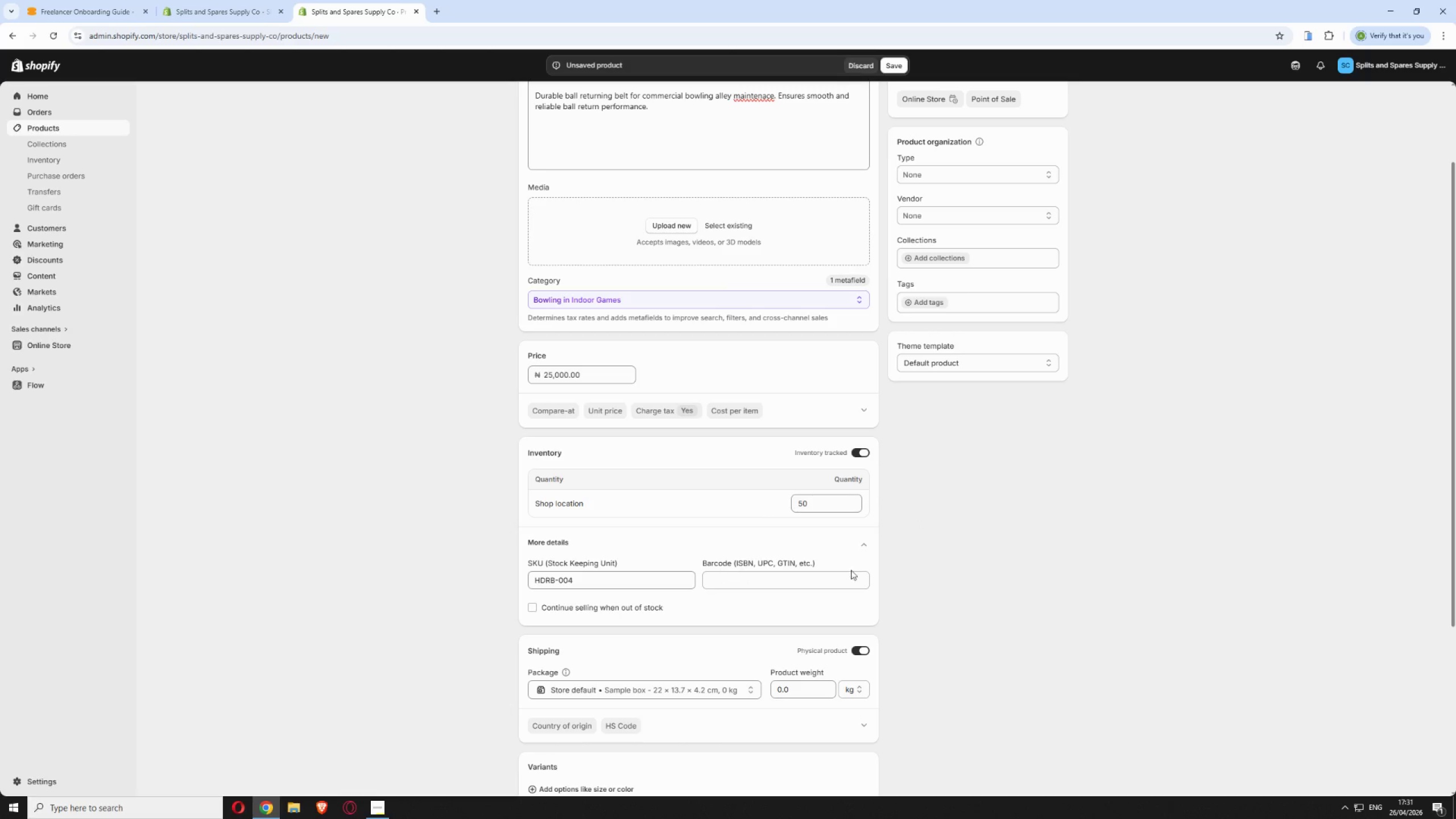 
scroll: coordinate [881, 584], scroll_direction: down, amount: 6.0
 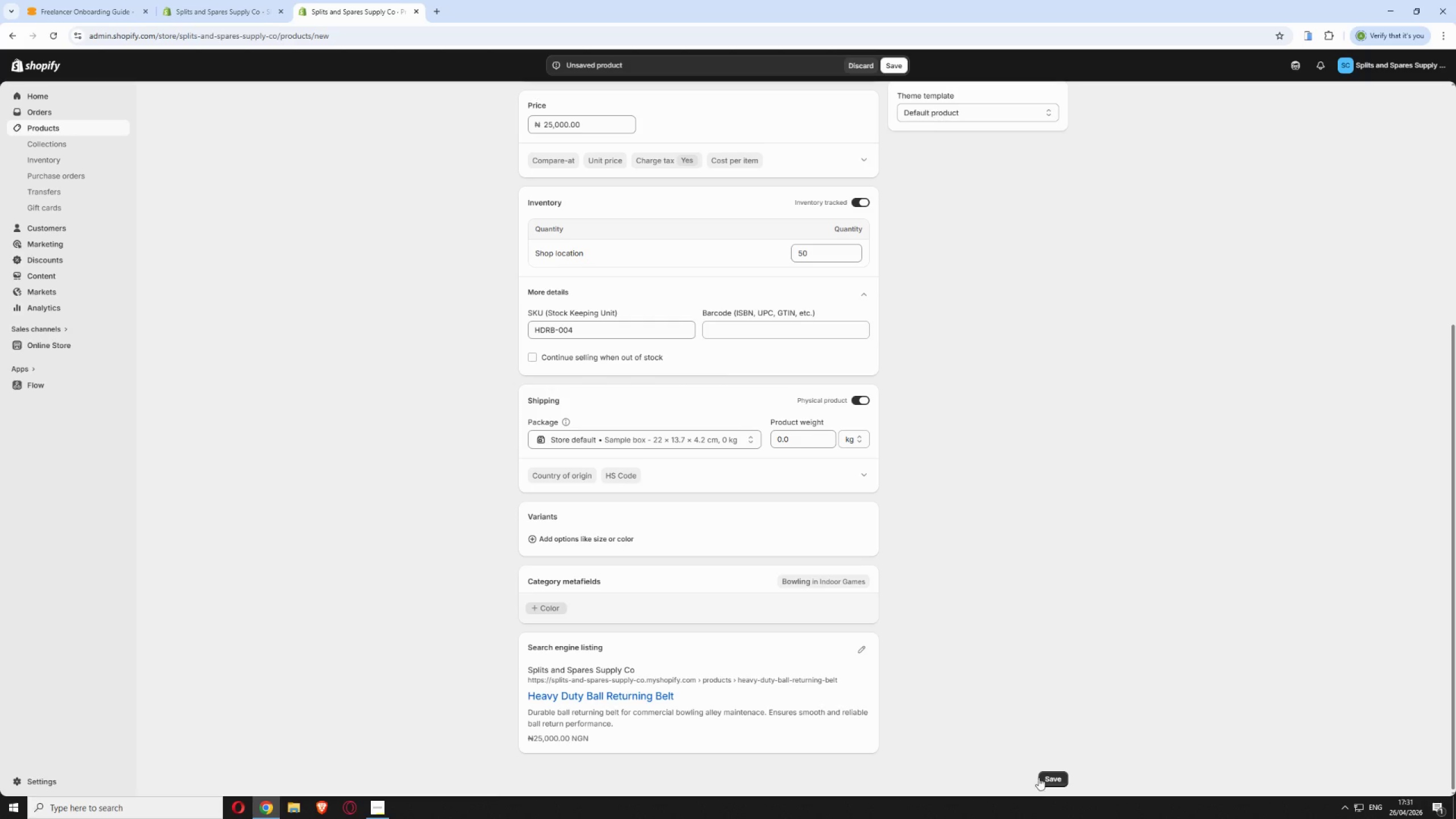 
left_click([1052, 779])
 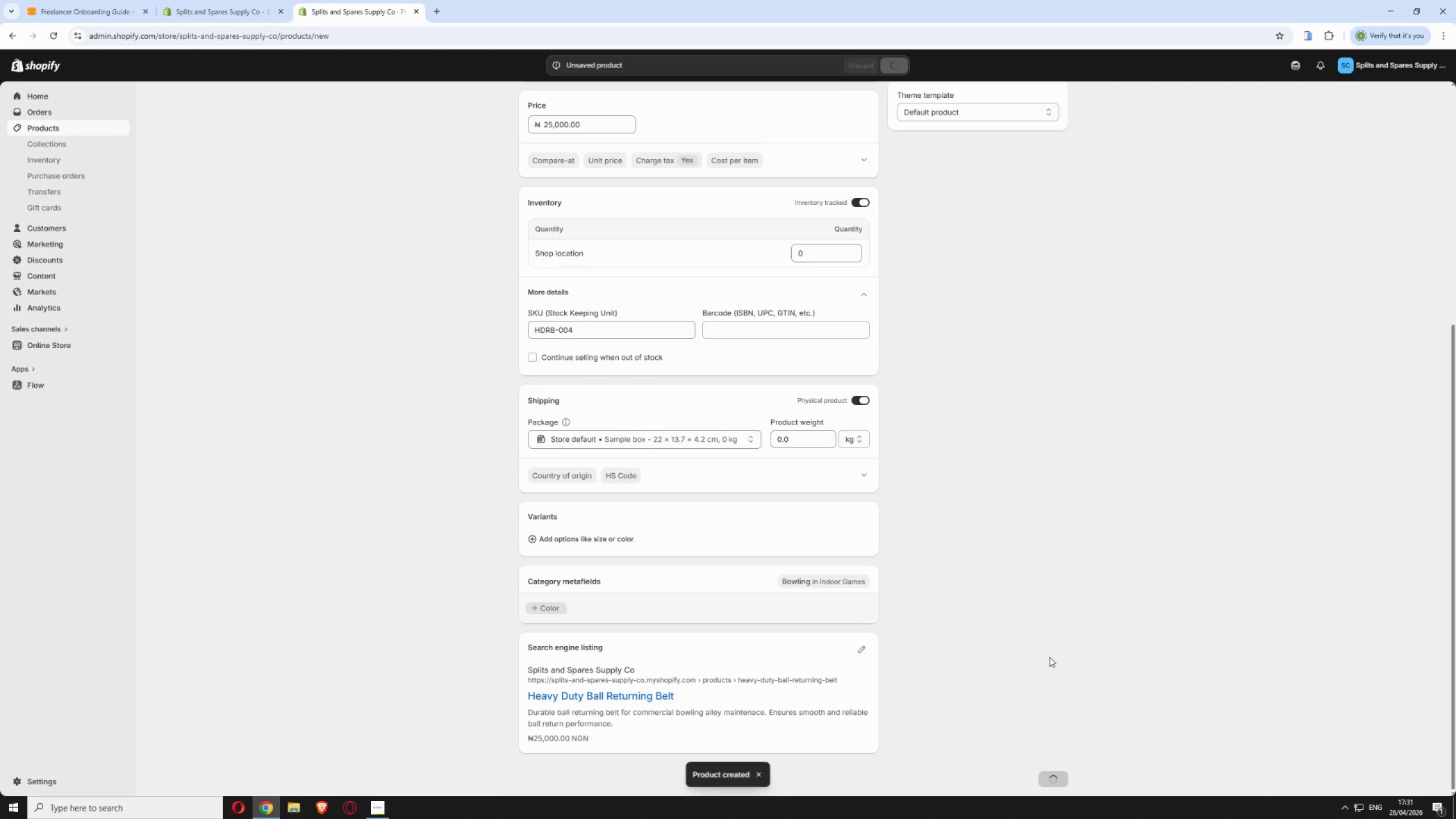 
scroll: coordinate [1048, 656], scroll_direction: up, amount: 3.0
 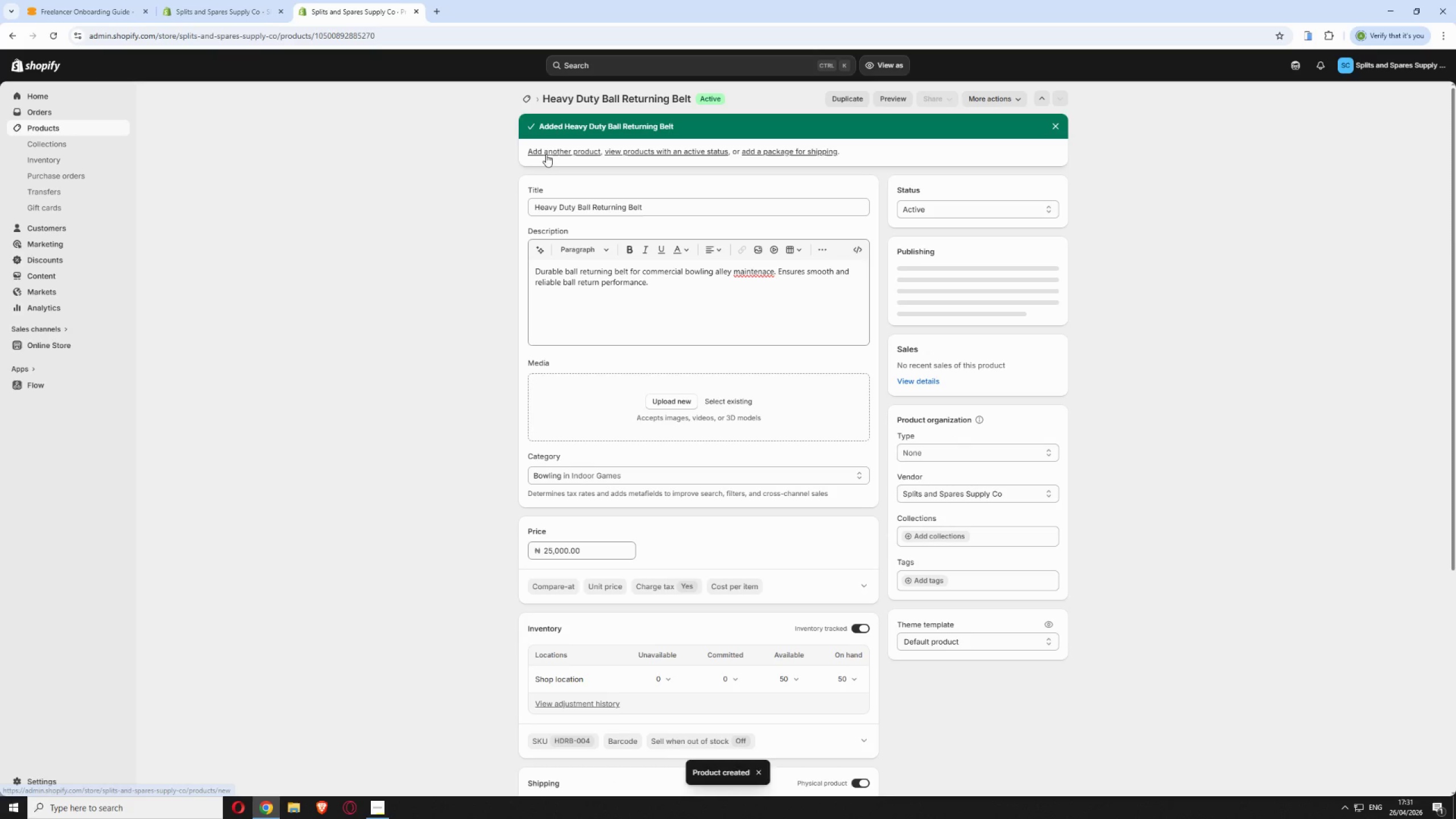 
left_click([547, 151])
 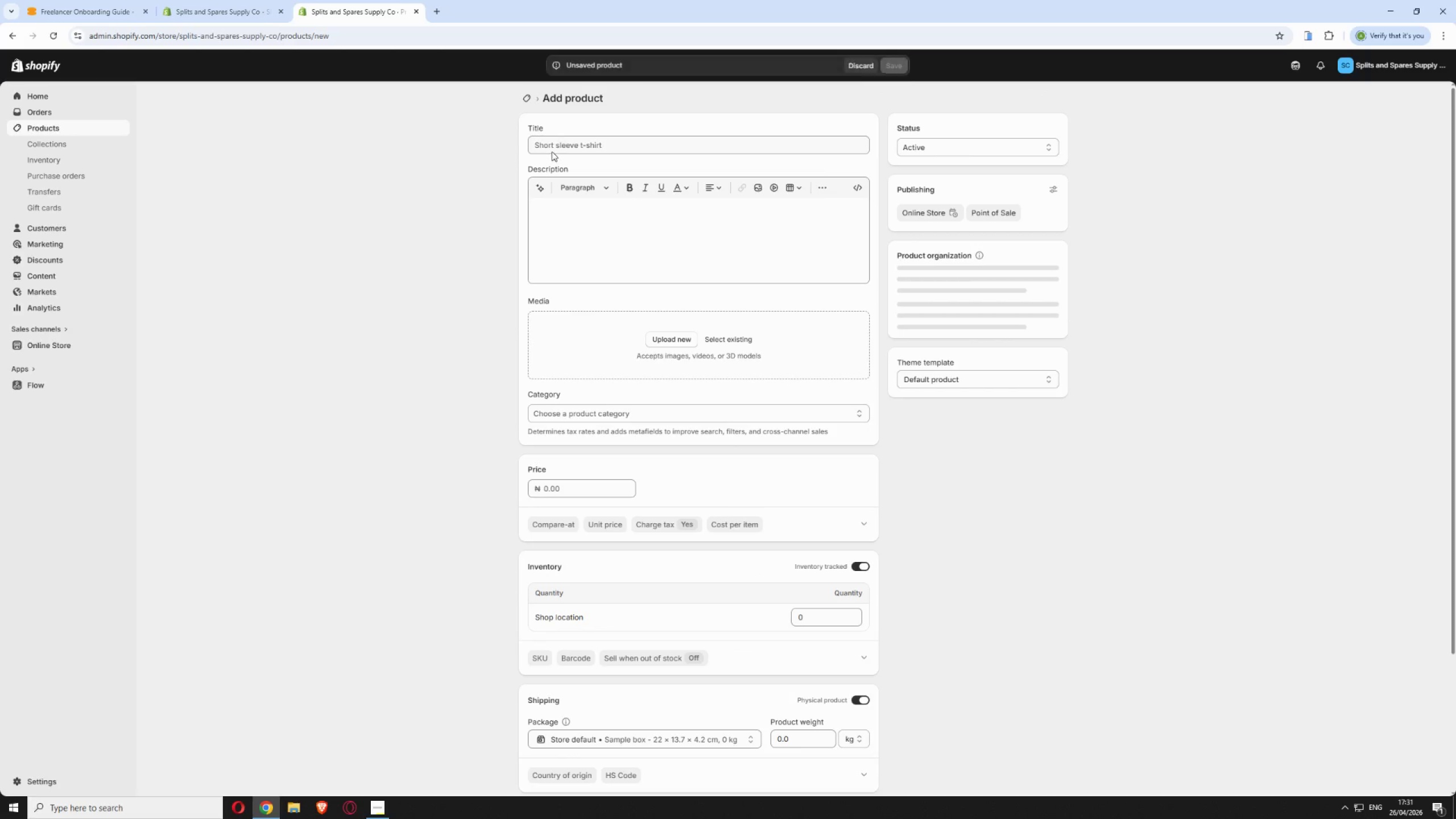 
left_click([553, 145])
 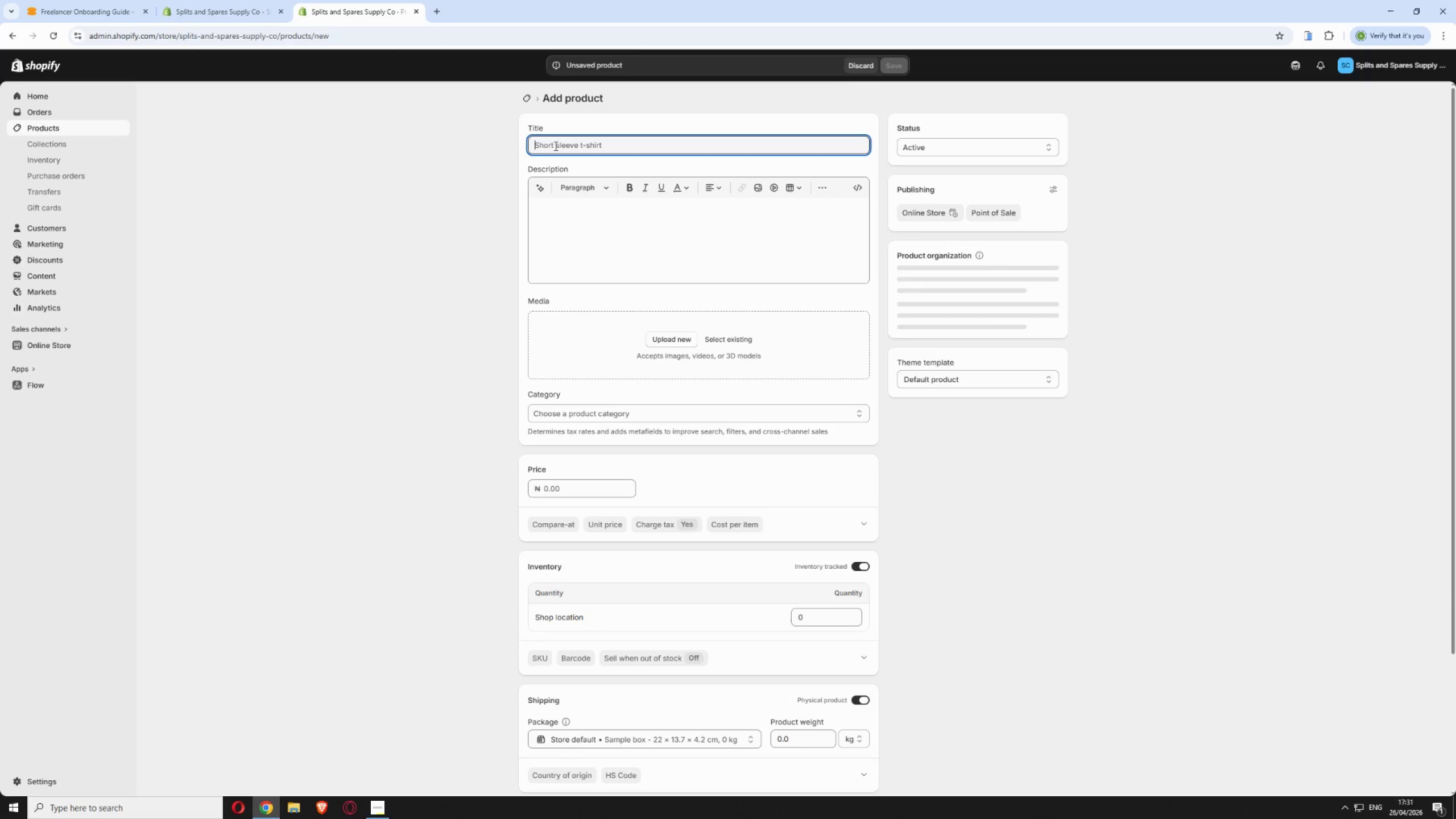 
type(Custom League Trophy Ku)
key(Backspace)
type(it)
 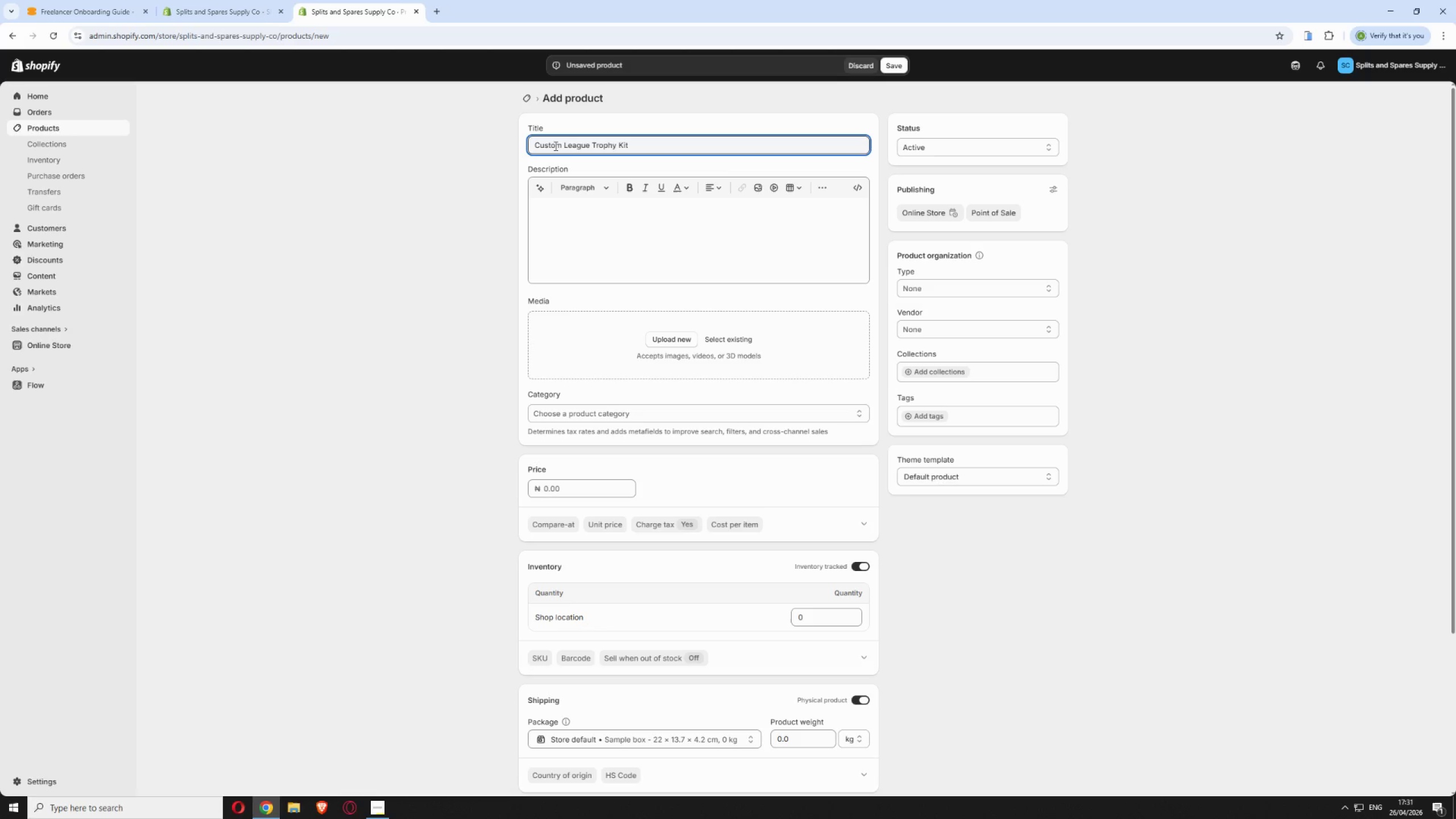 
left_click([543, 217])
 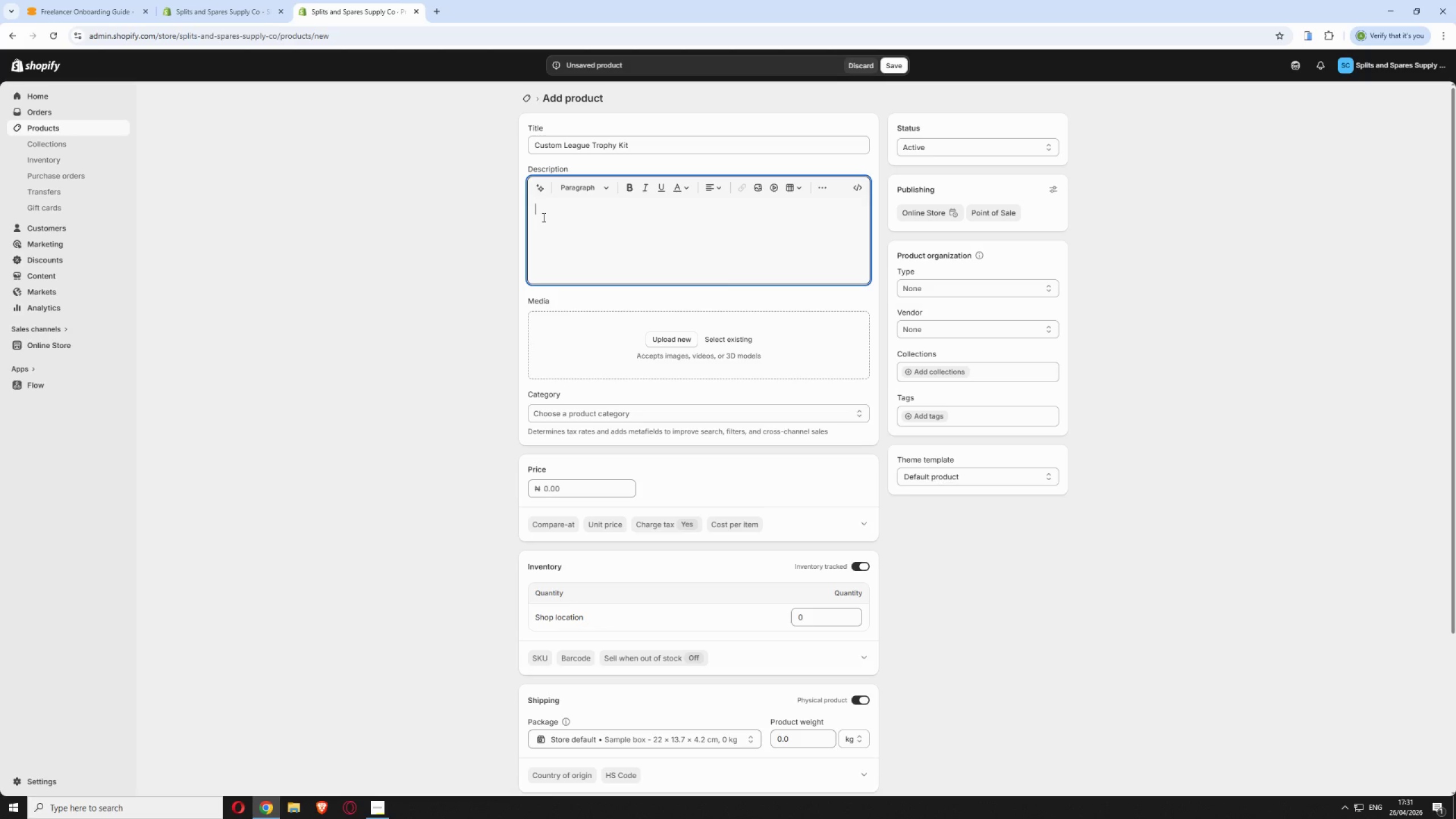 
type(Premium trophy kit for bowling league prizes. Perfect for commercial bowling alley l;)
key(Backspace)
type(eague night essentials and award ceremonie)
key(Backspace)
type(er)
key(Backspace)
type(s )
key(Backspace)
type(.)
 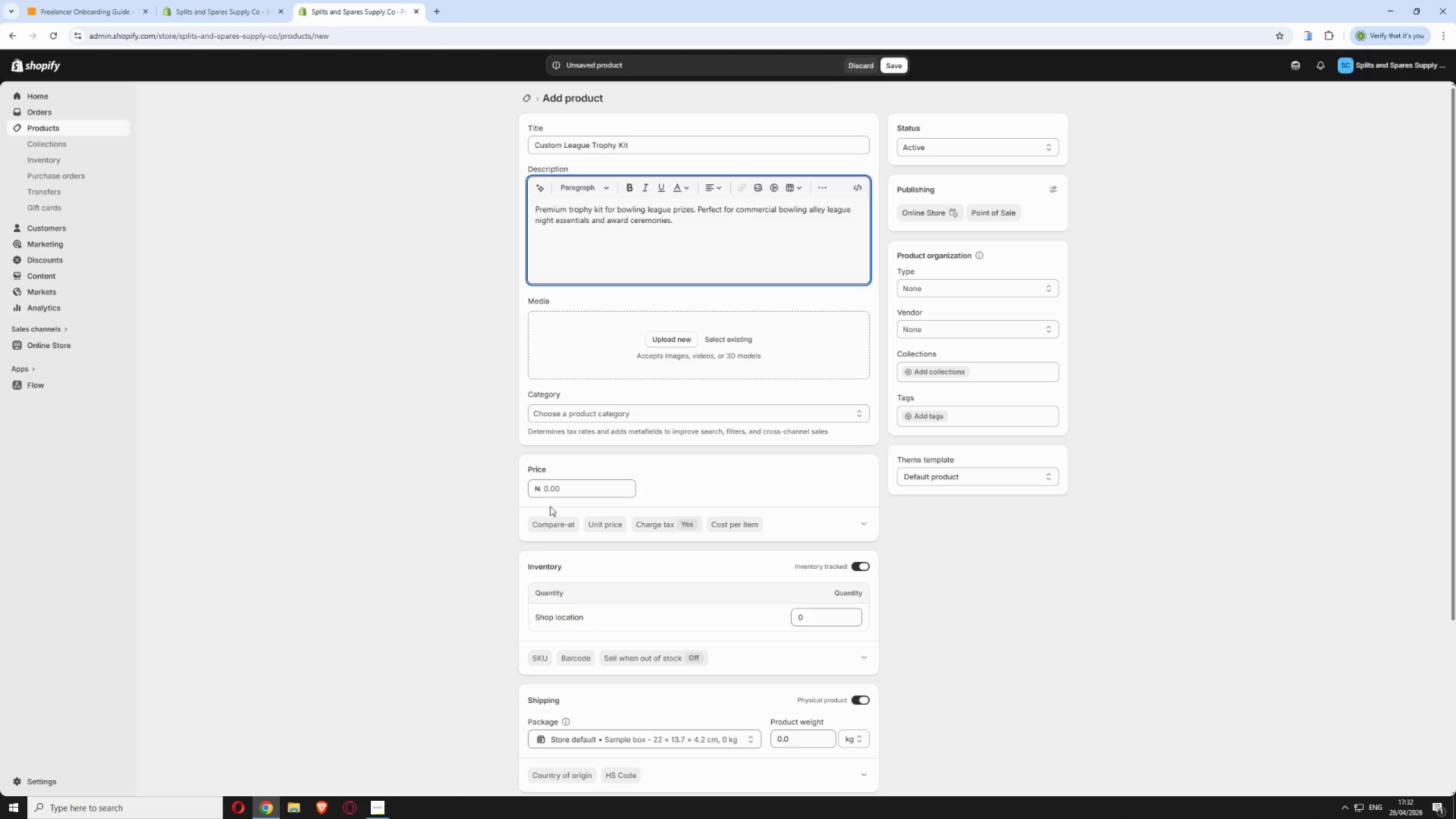 
left_click([540, 657])
 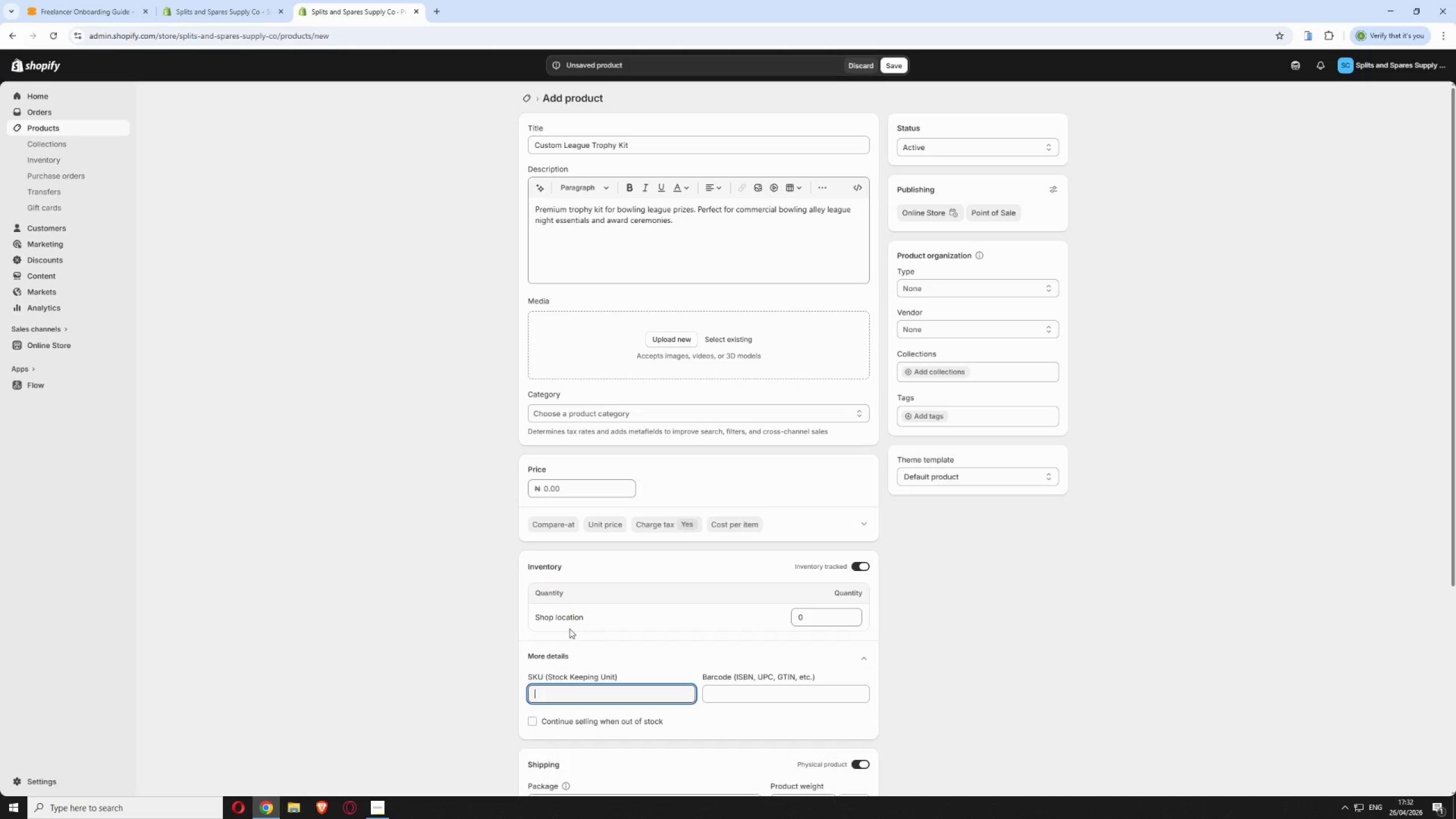 
scroll: coordinate [574, 624], scroll_direction: down, amount: 2.0
 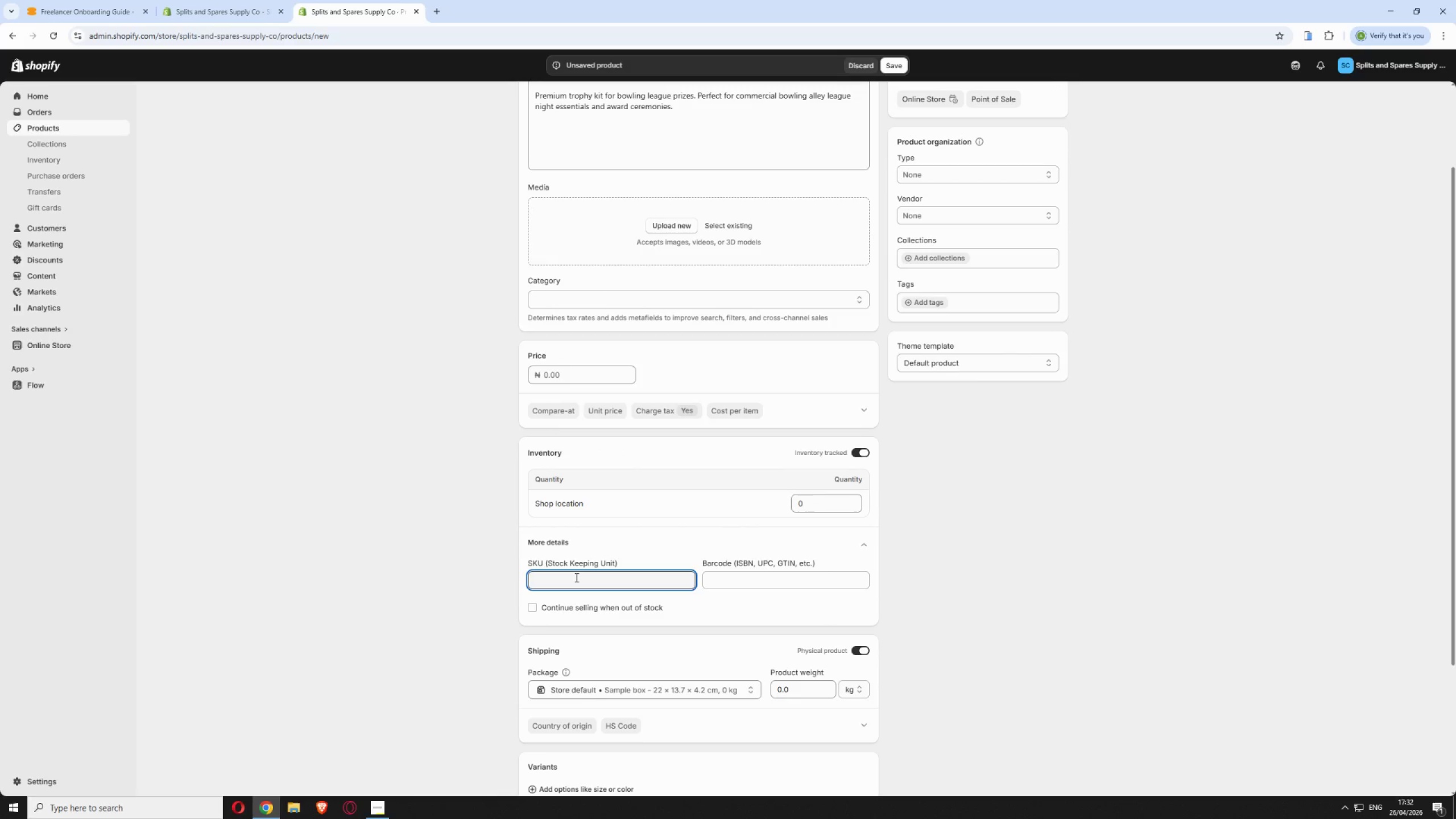 
type(CLTK-005)
 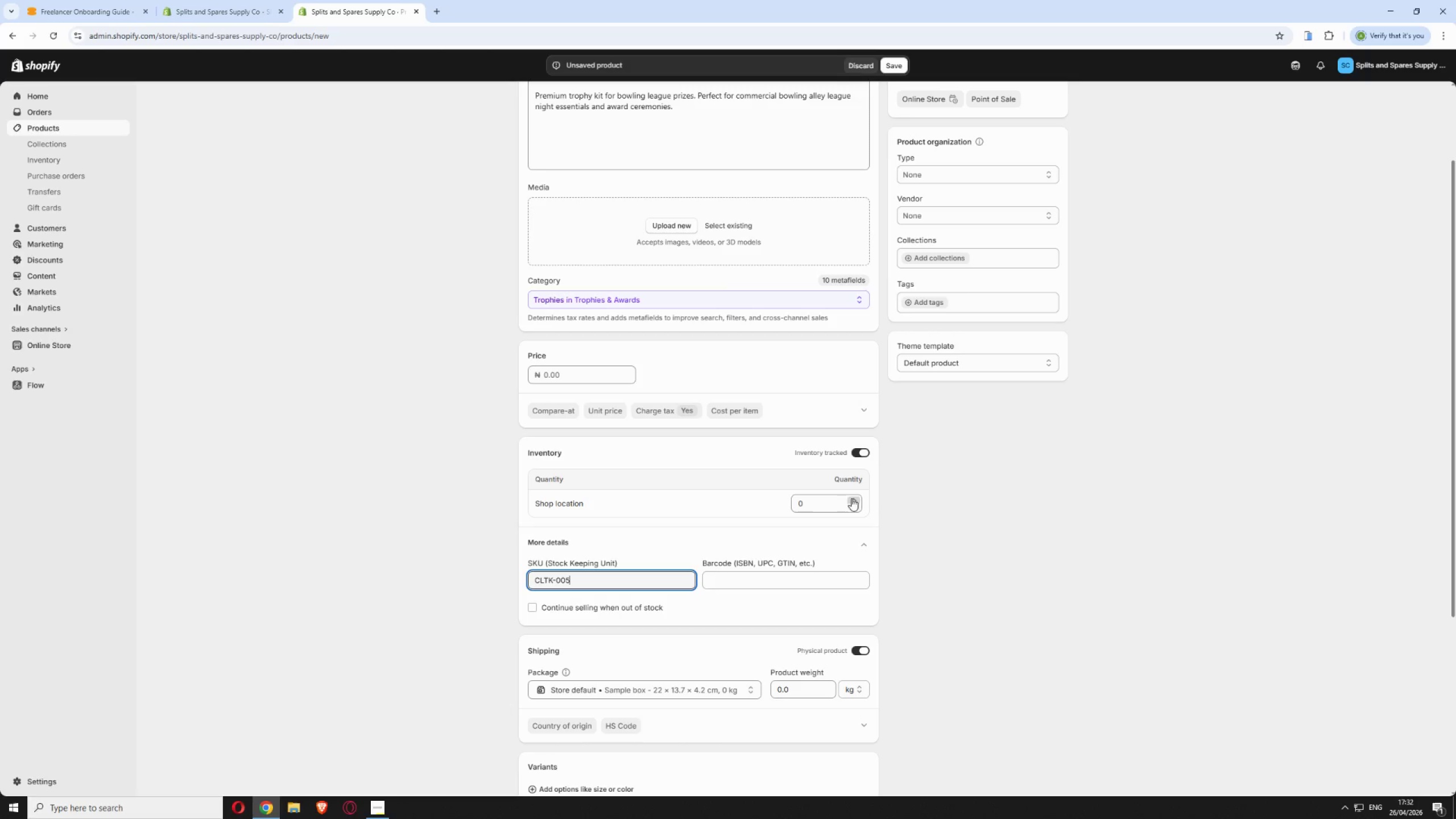 
double_click([826, 501])
 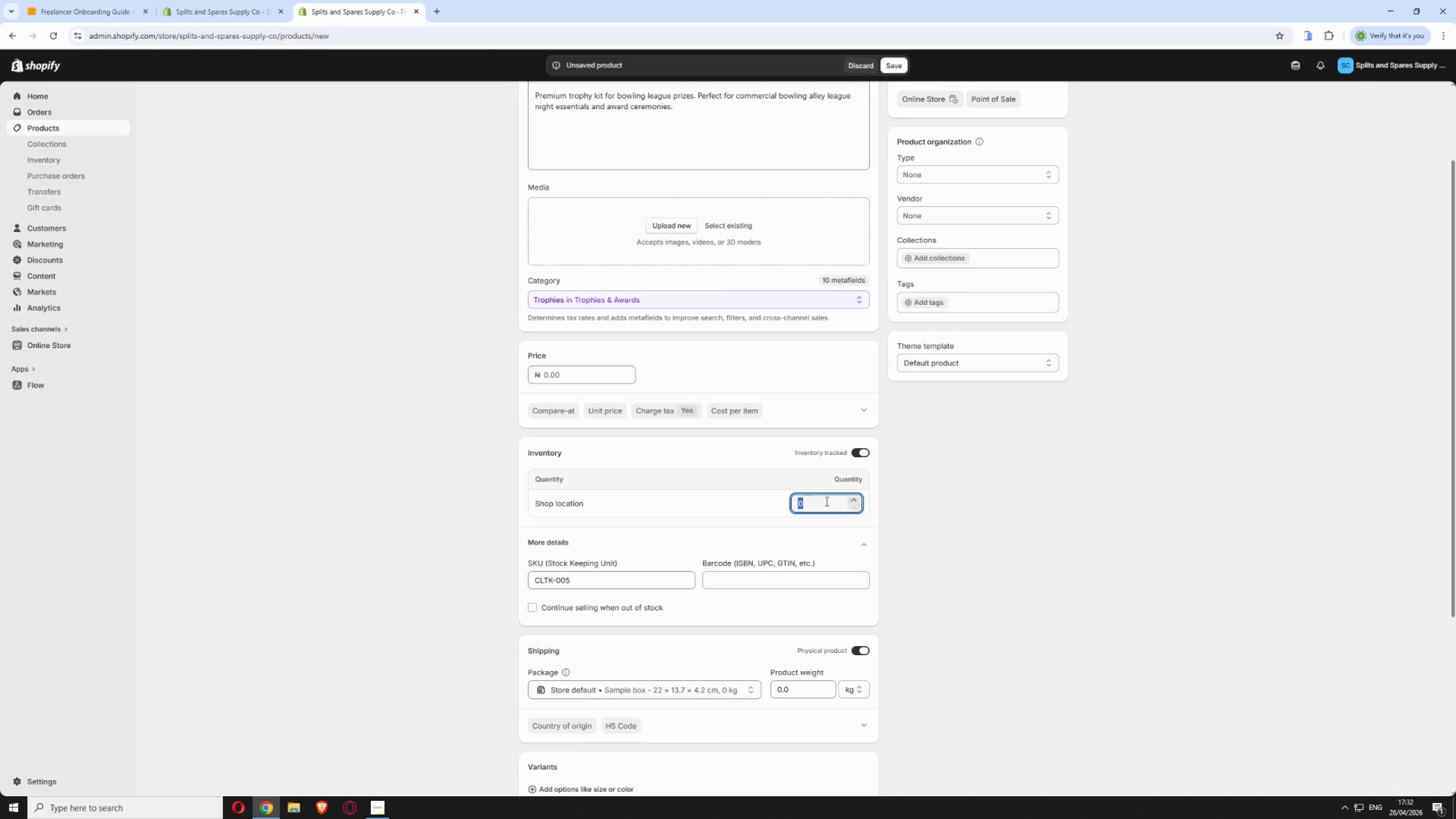 
key(5)
 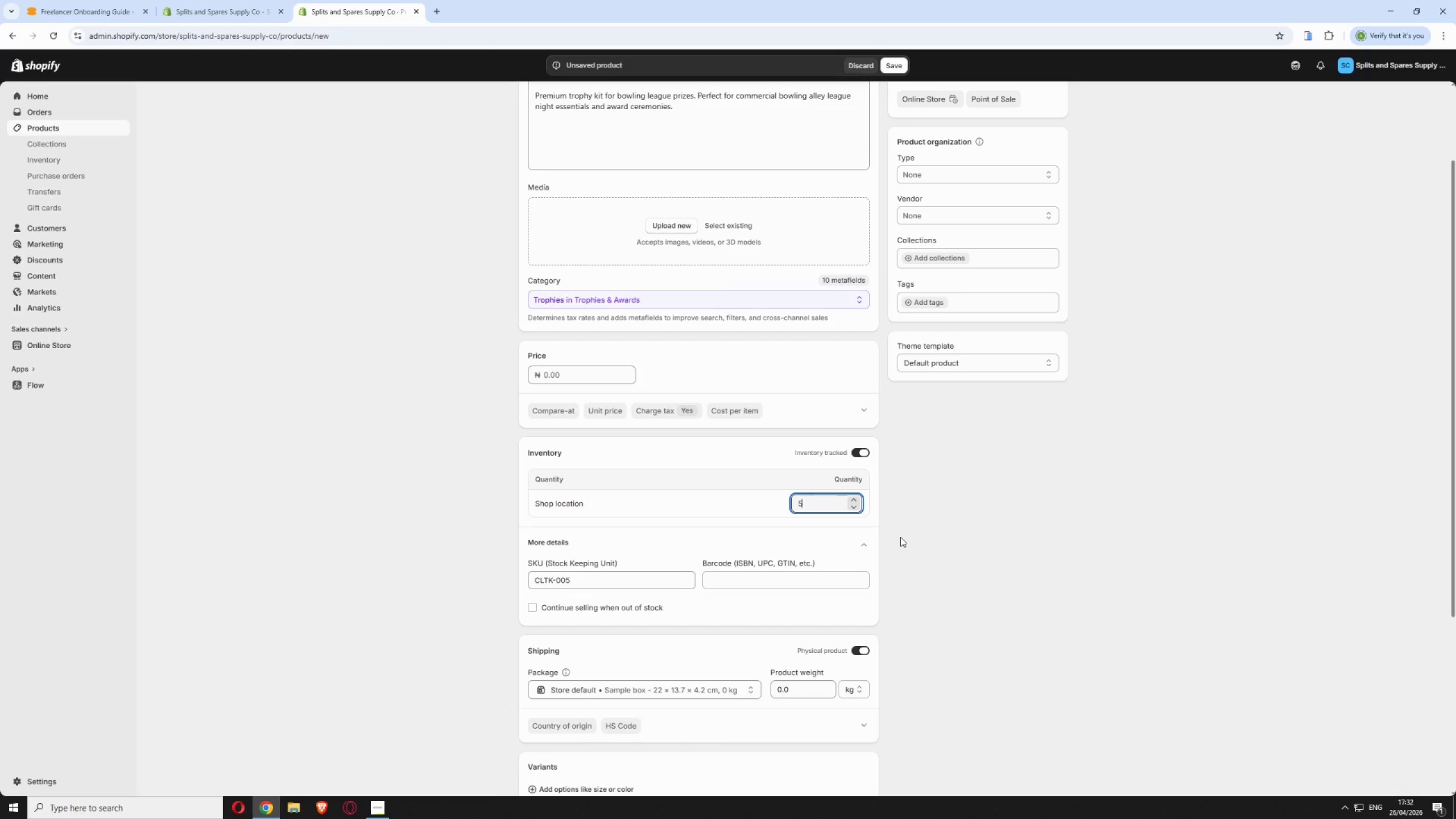 
wait(5.84)
 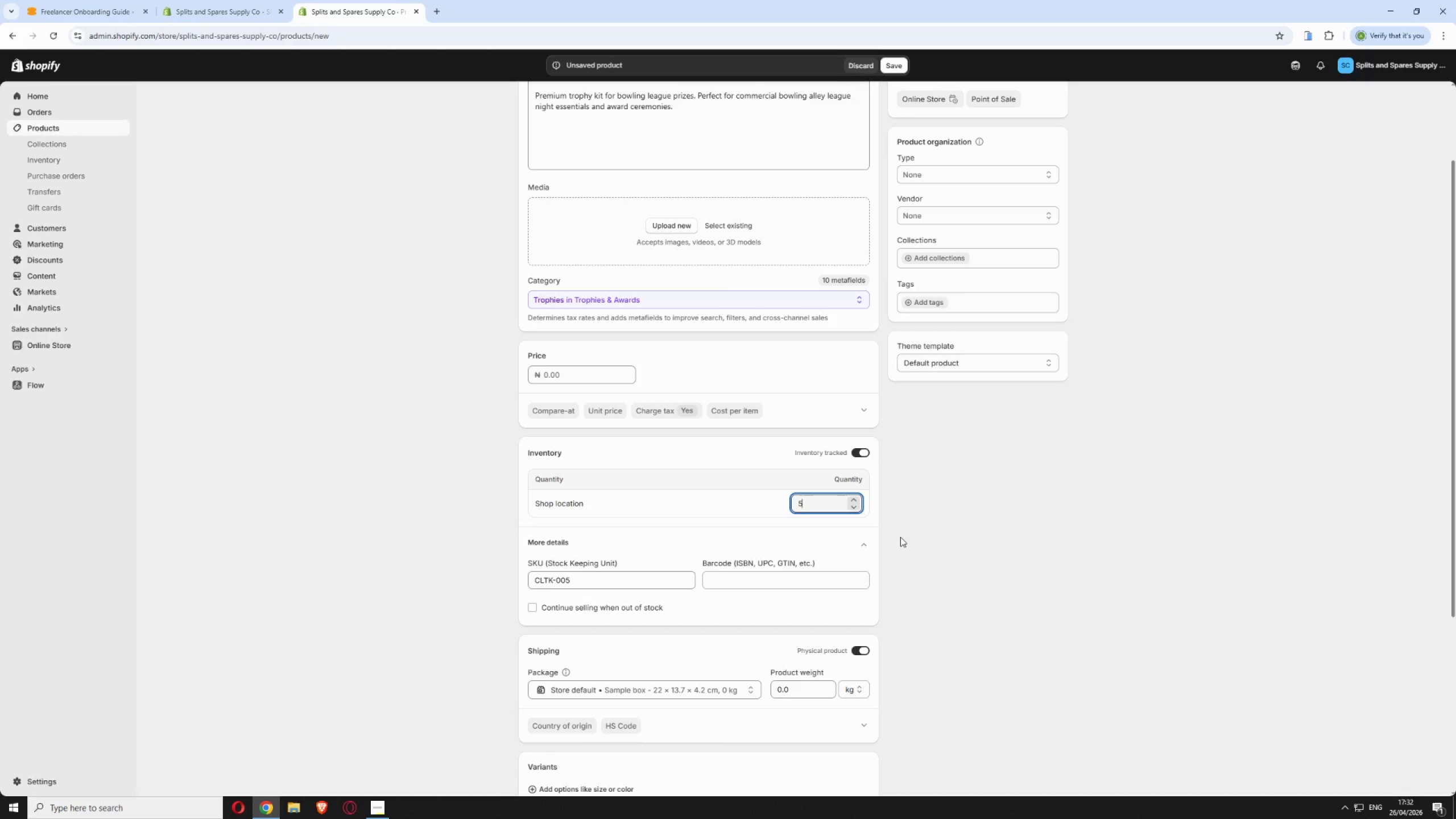 
left_click([565, 374])
 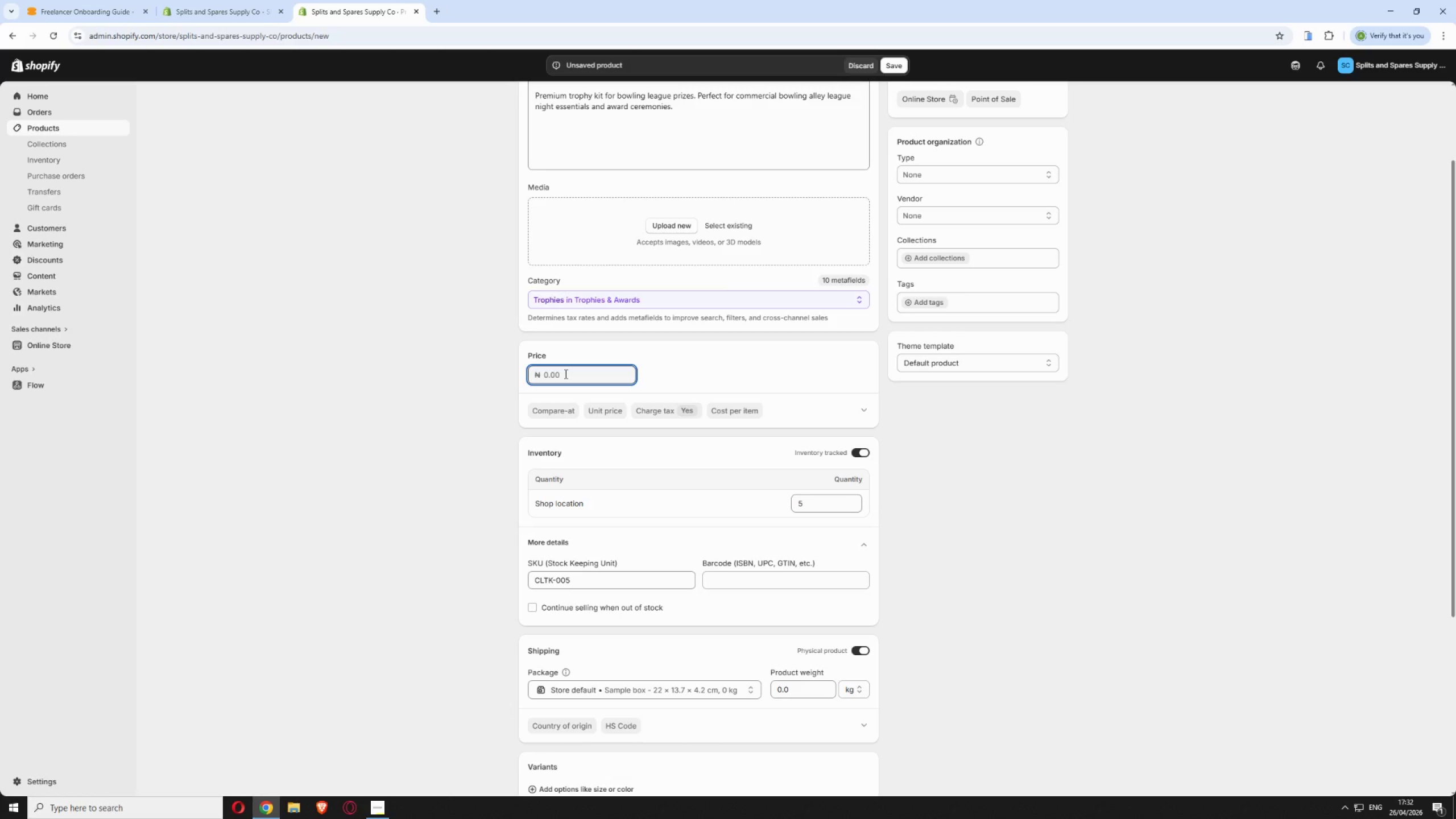 
type(6500)
 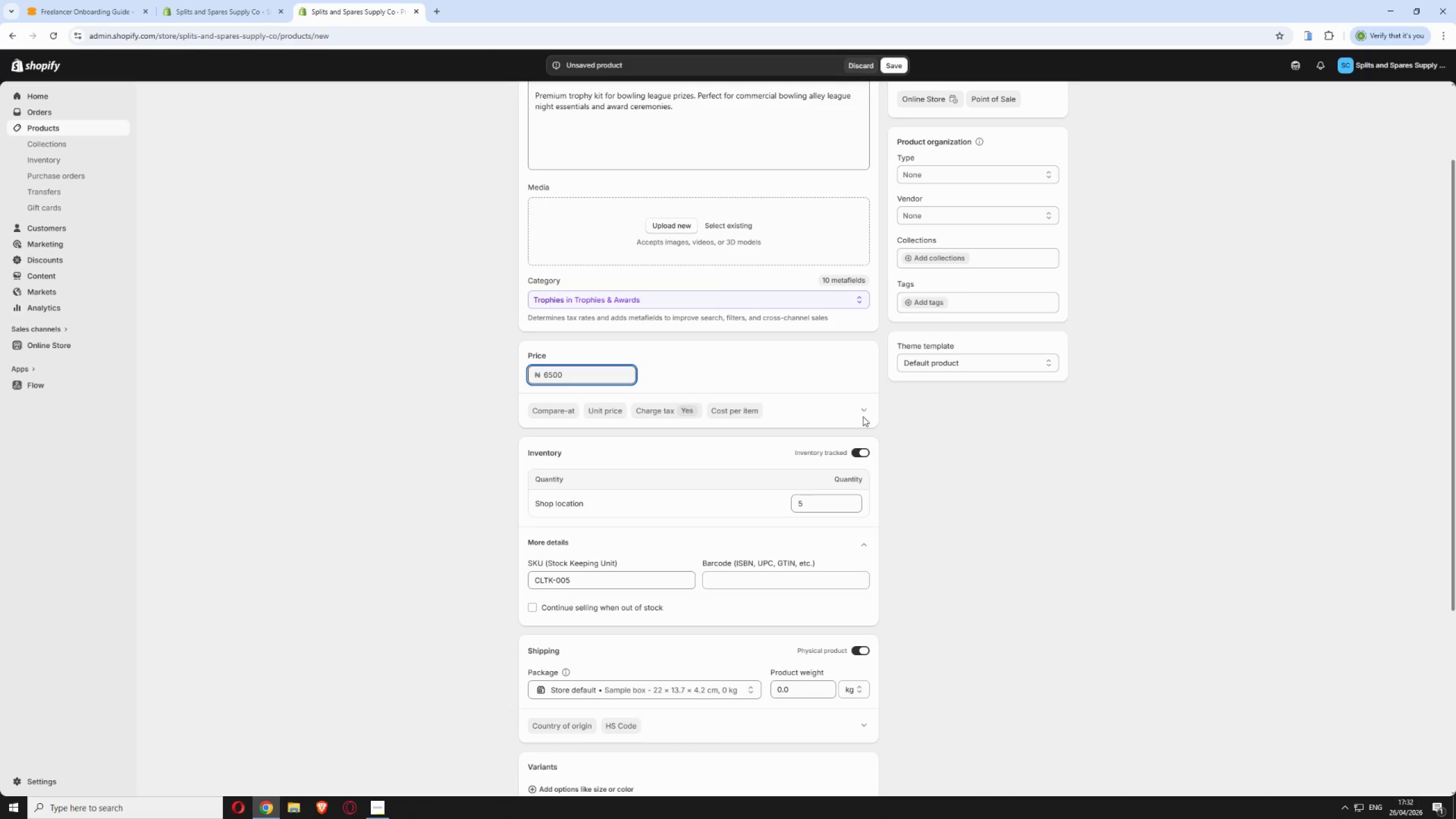 
left_click([941, 507])
 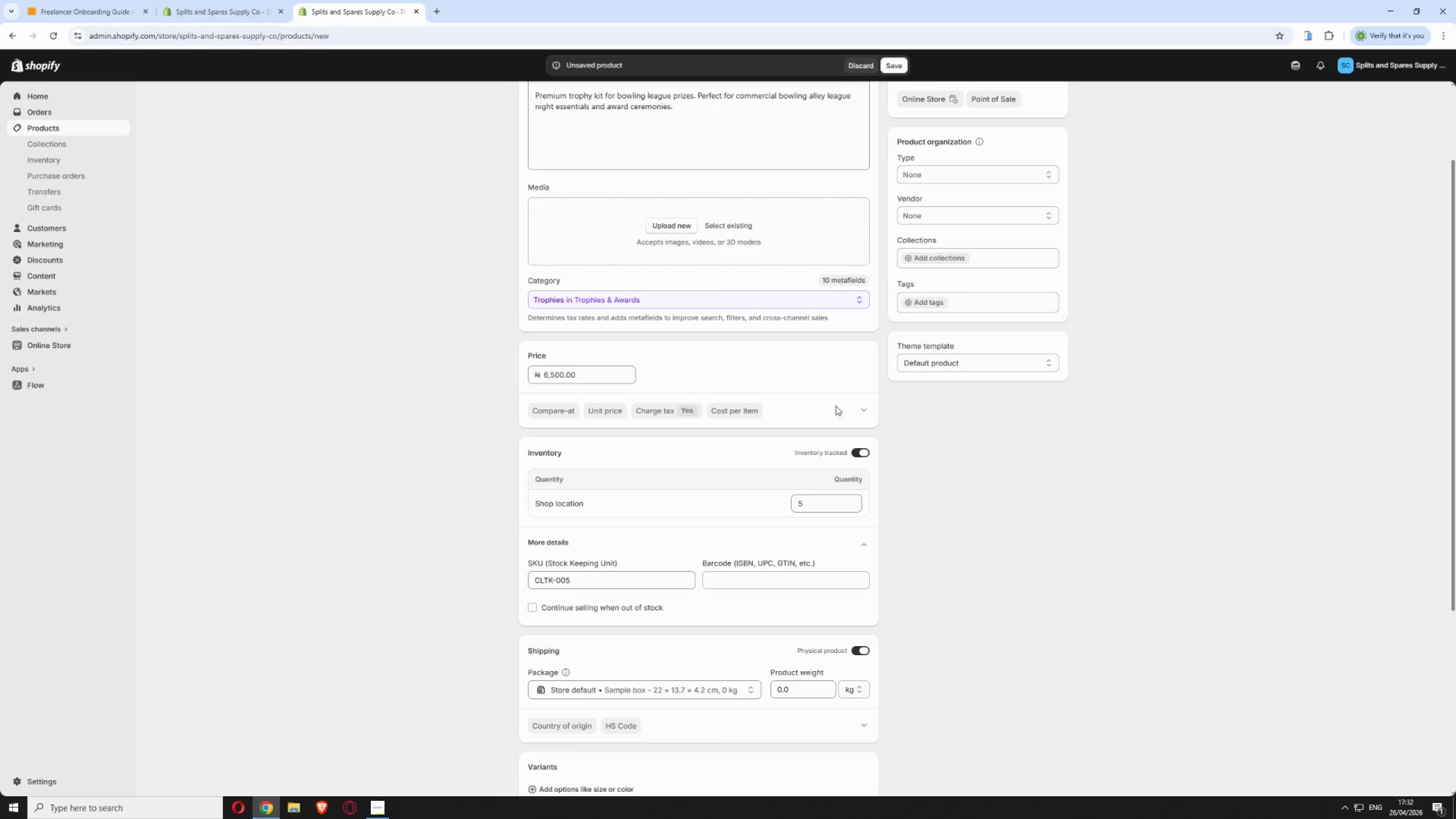 
scroll: coordinate [820, 403], scroll_direction: up, amount: 5.0